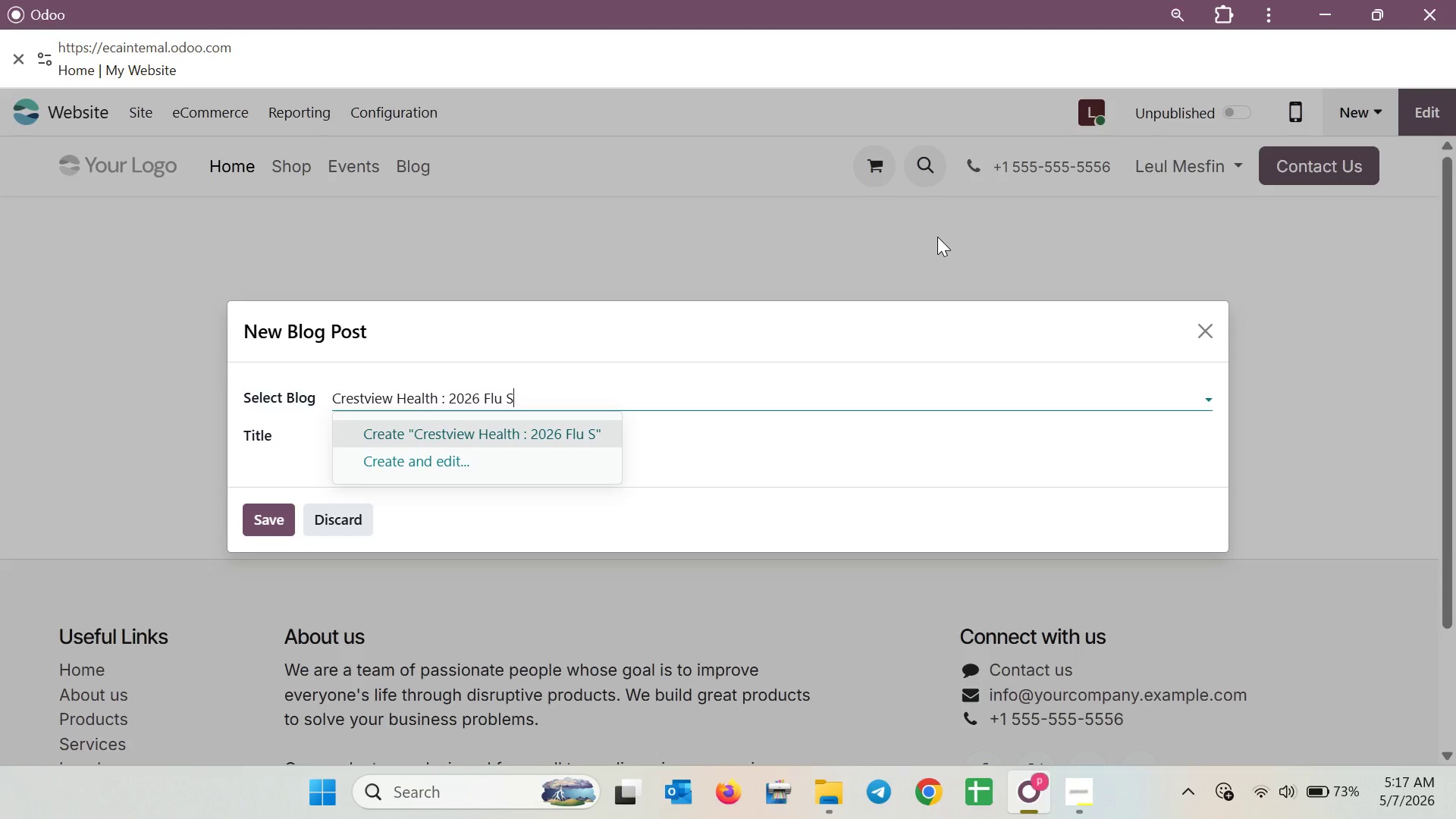 
type(eason Safety )
 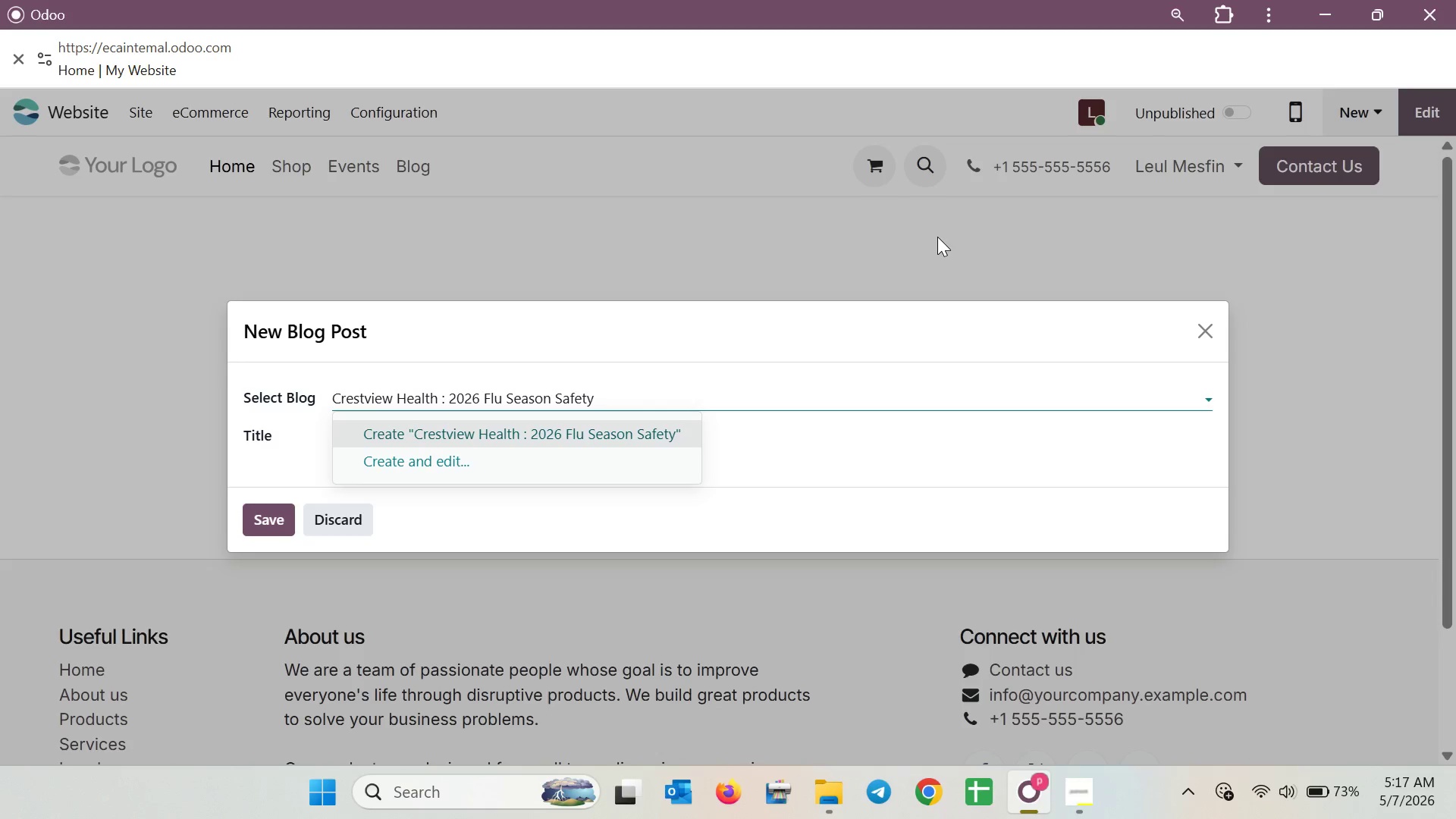 
type(Guide )
 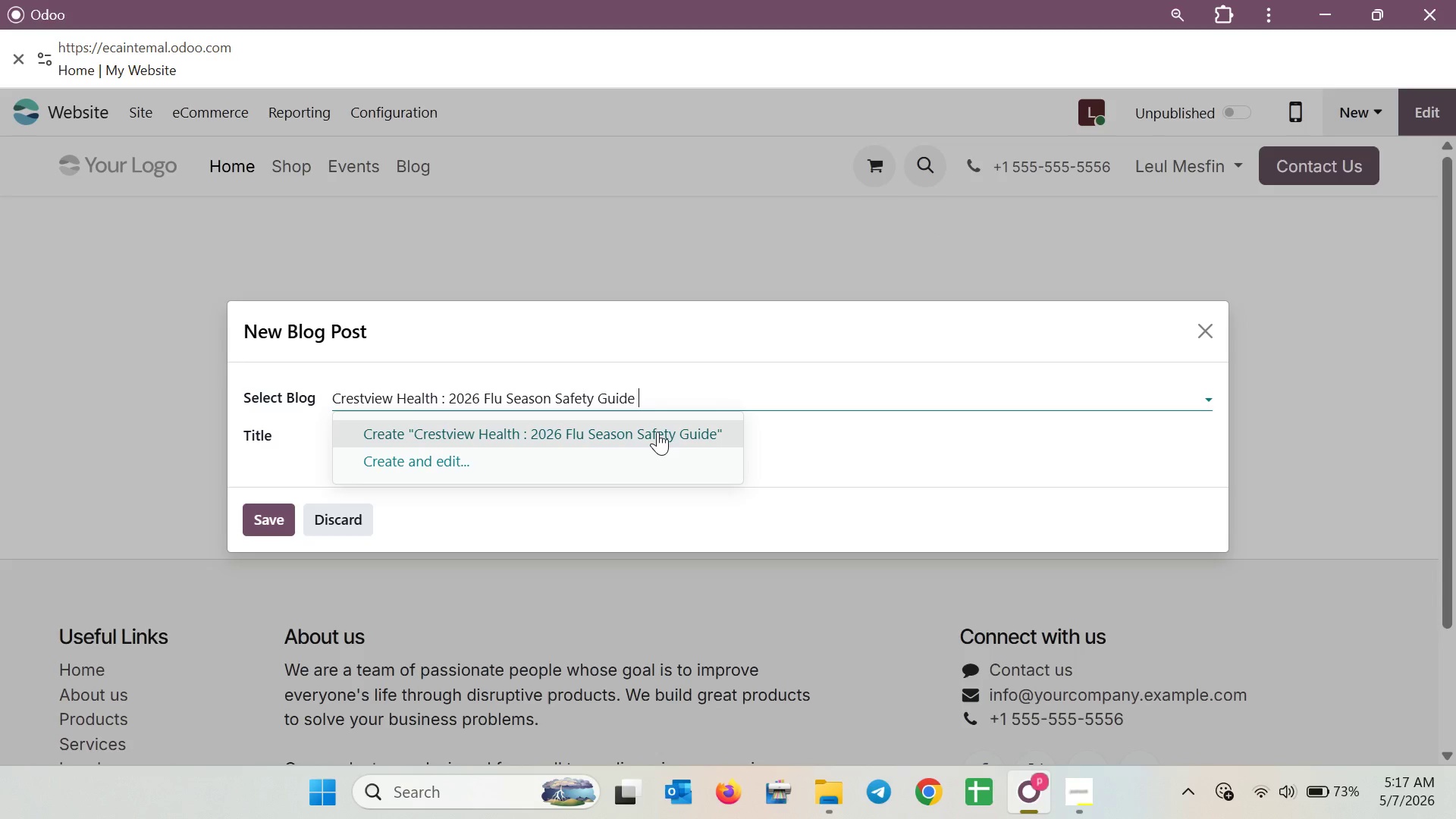 
wait(10.22)
 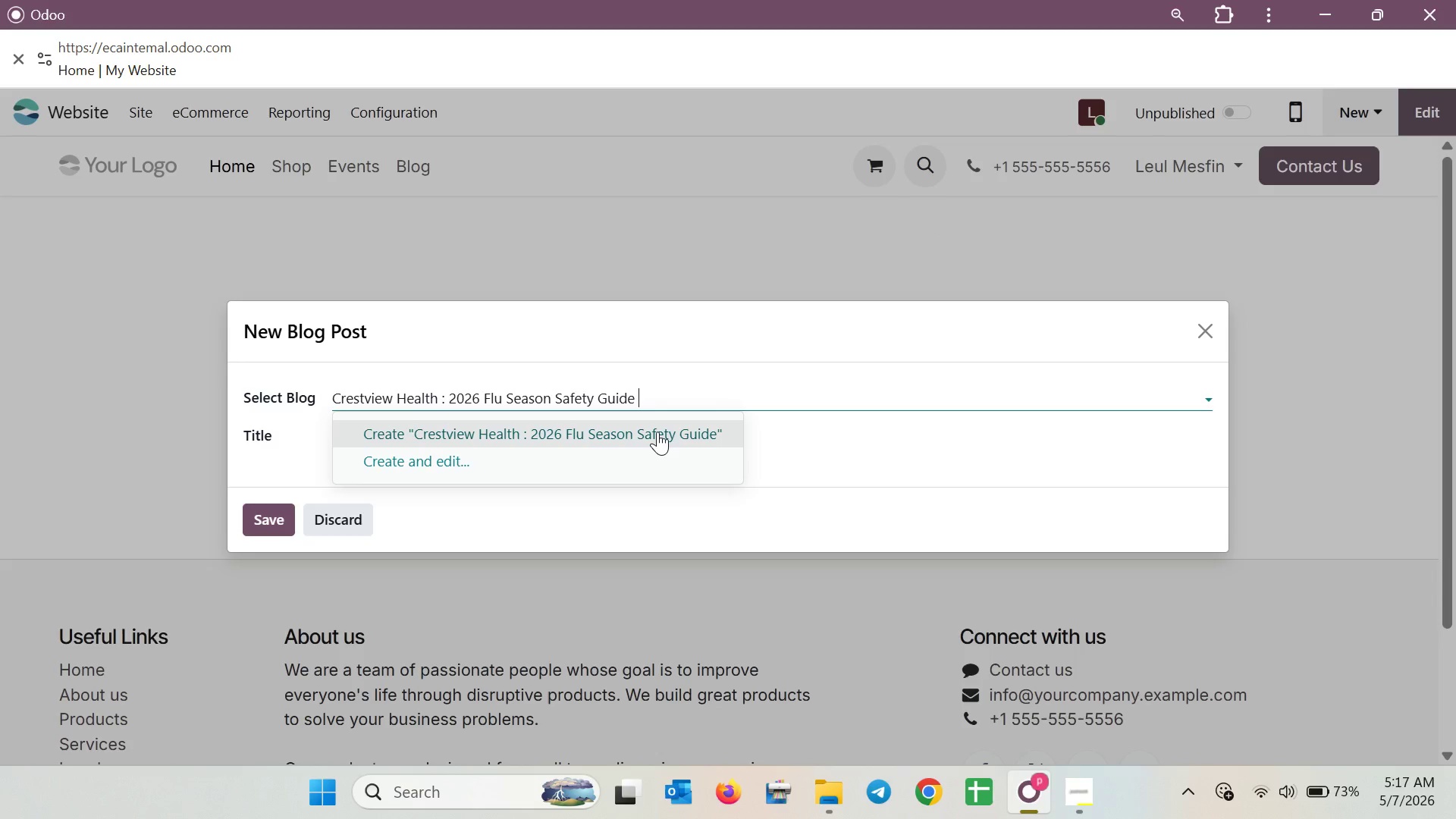 
left_click([639, 456])
 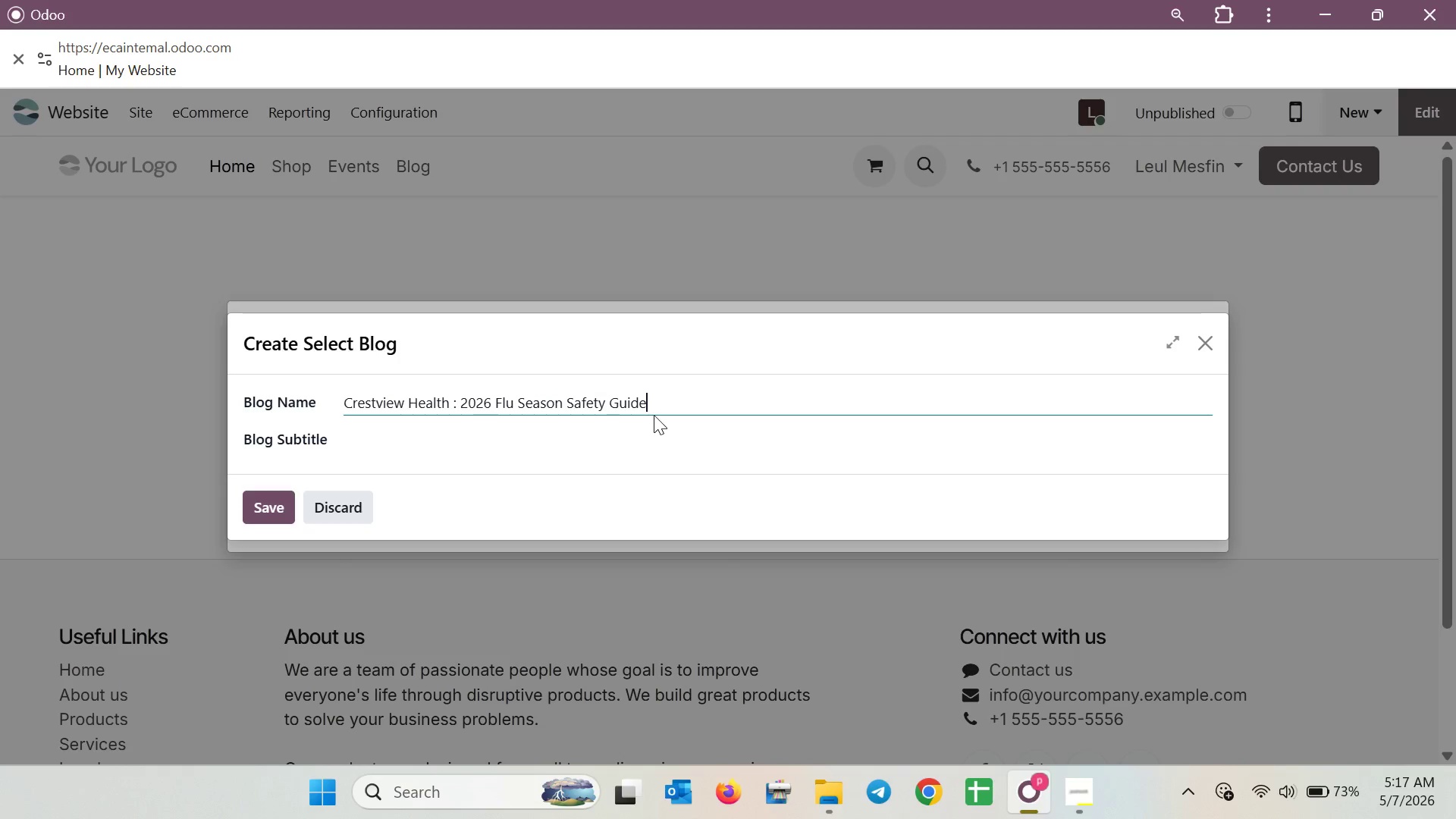 
left_click([274, 514])
 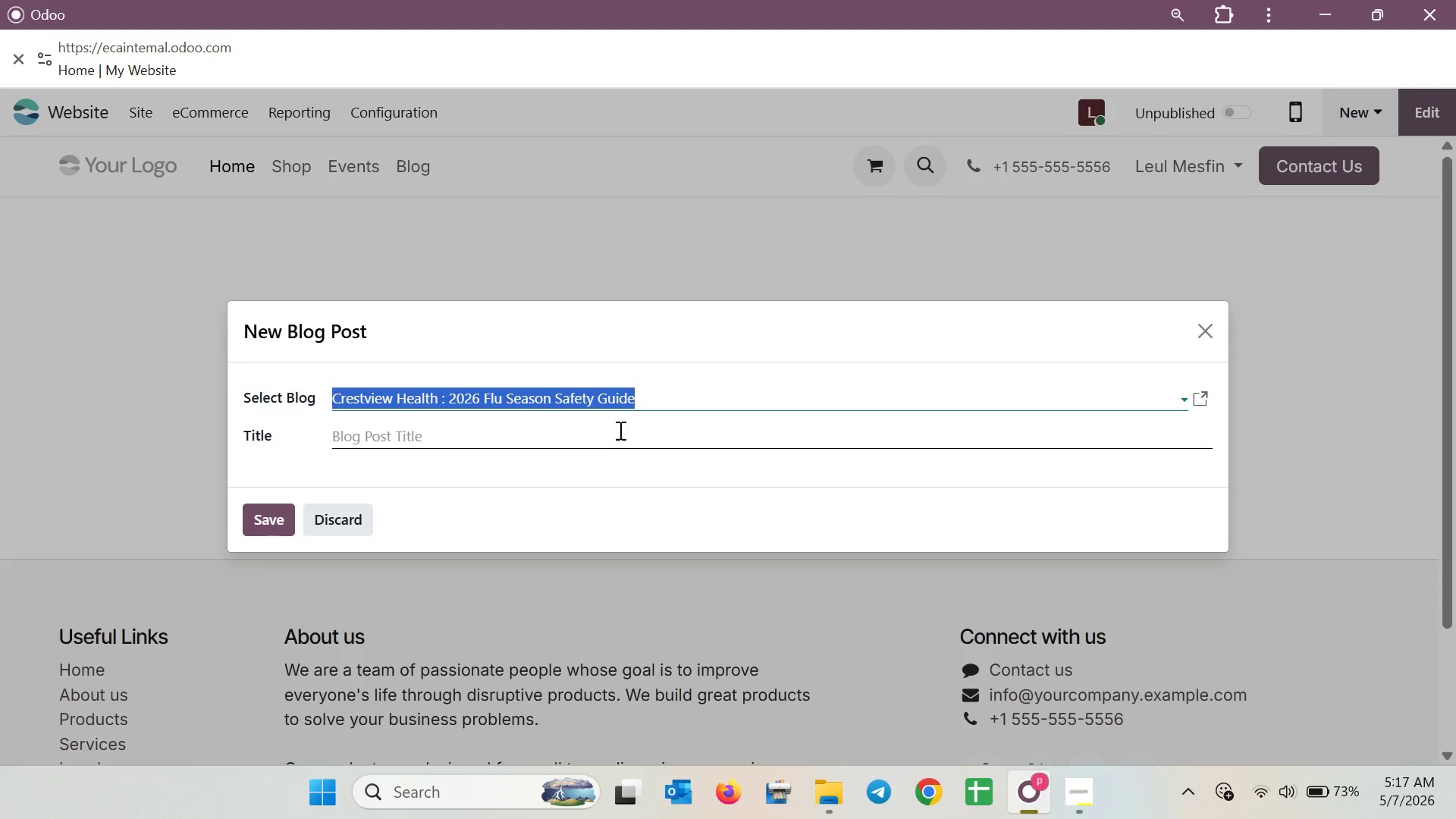 
left_click([655, 403])
 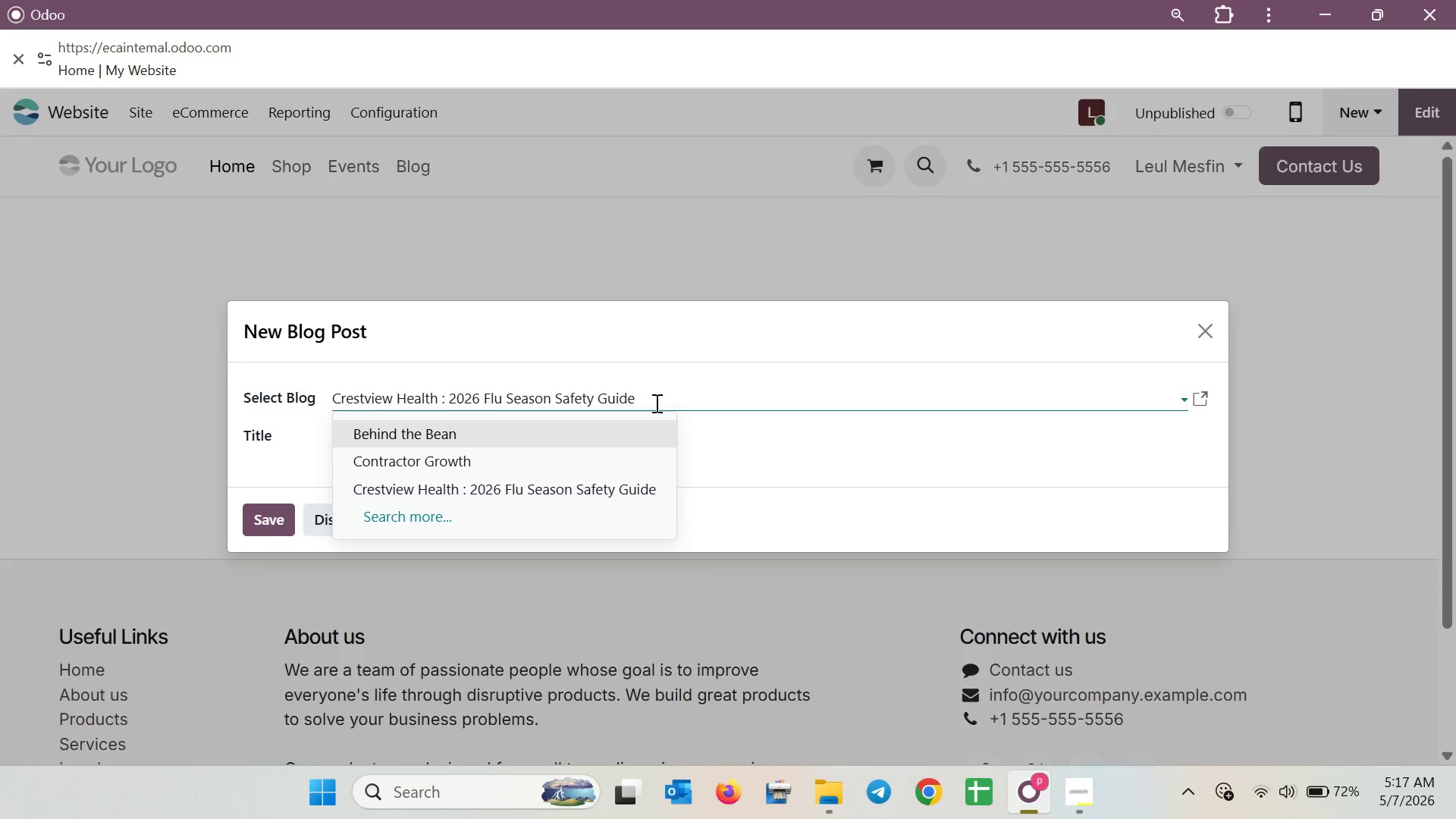 
left_click([605, 479])
 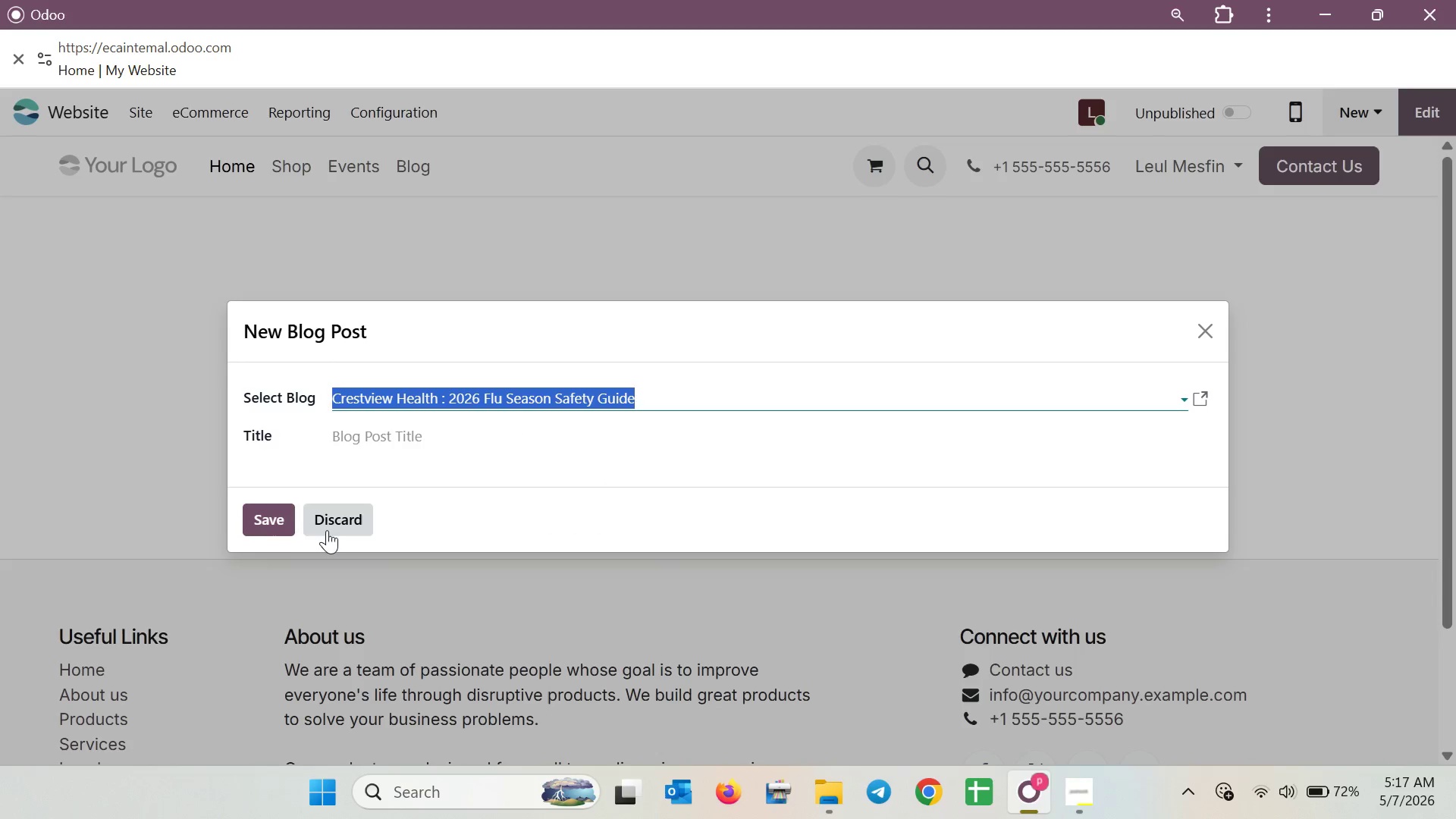 
left_click([283, 525])
 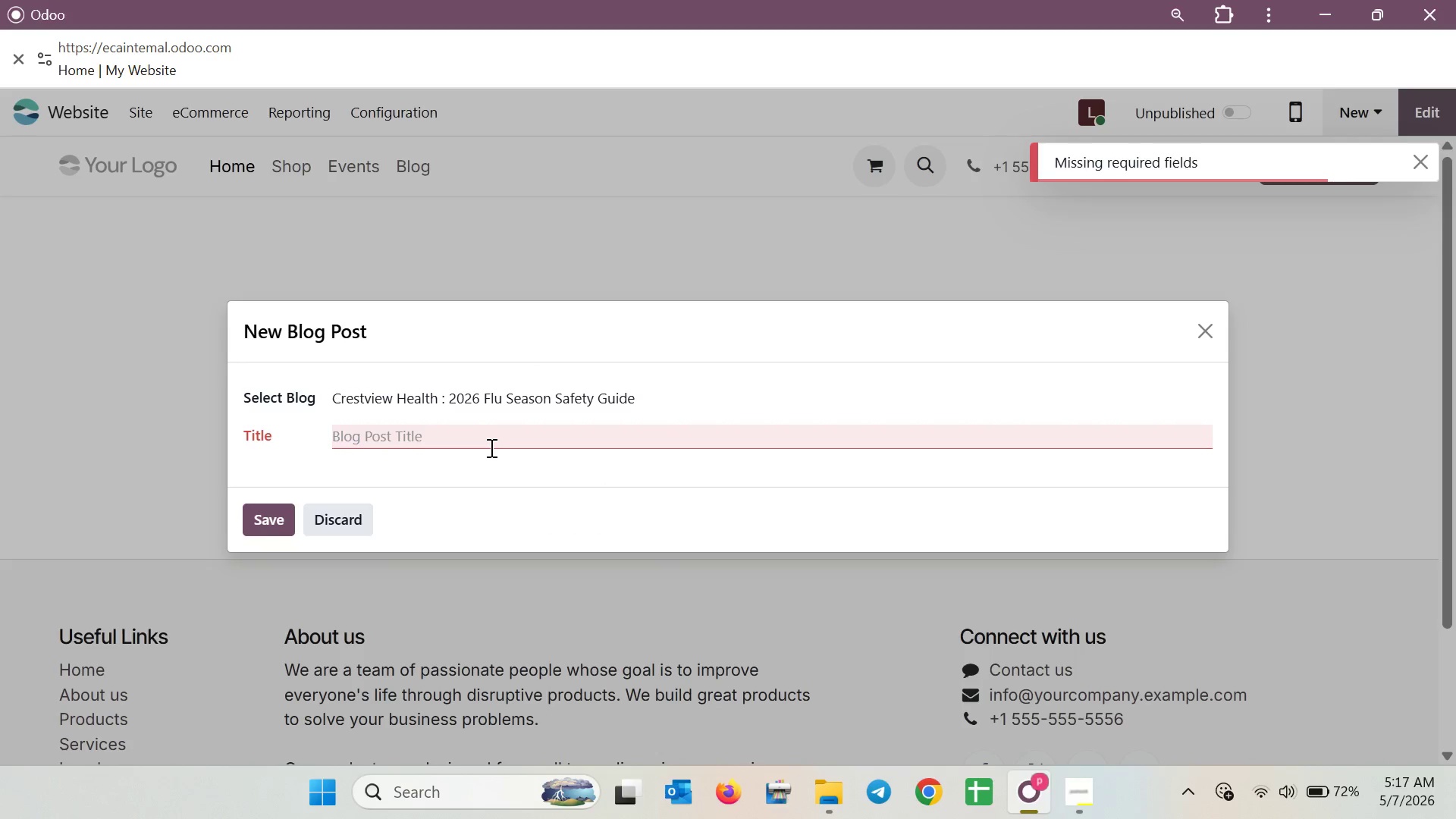 
left_click([491, 443])
 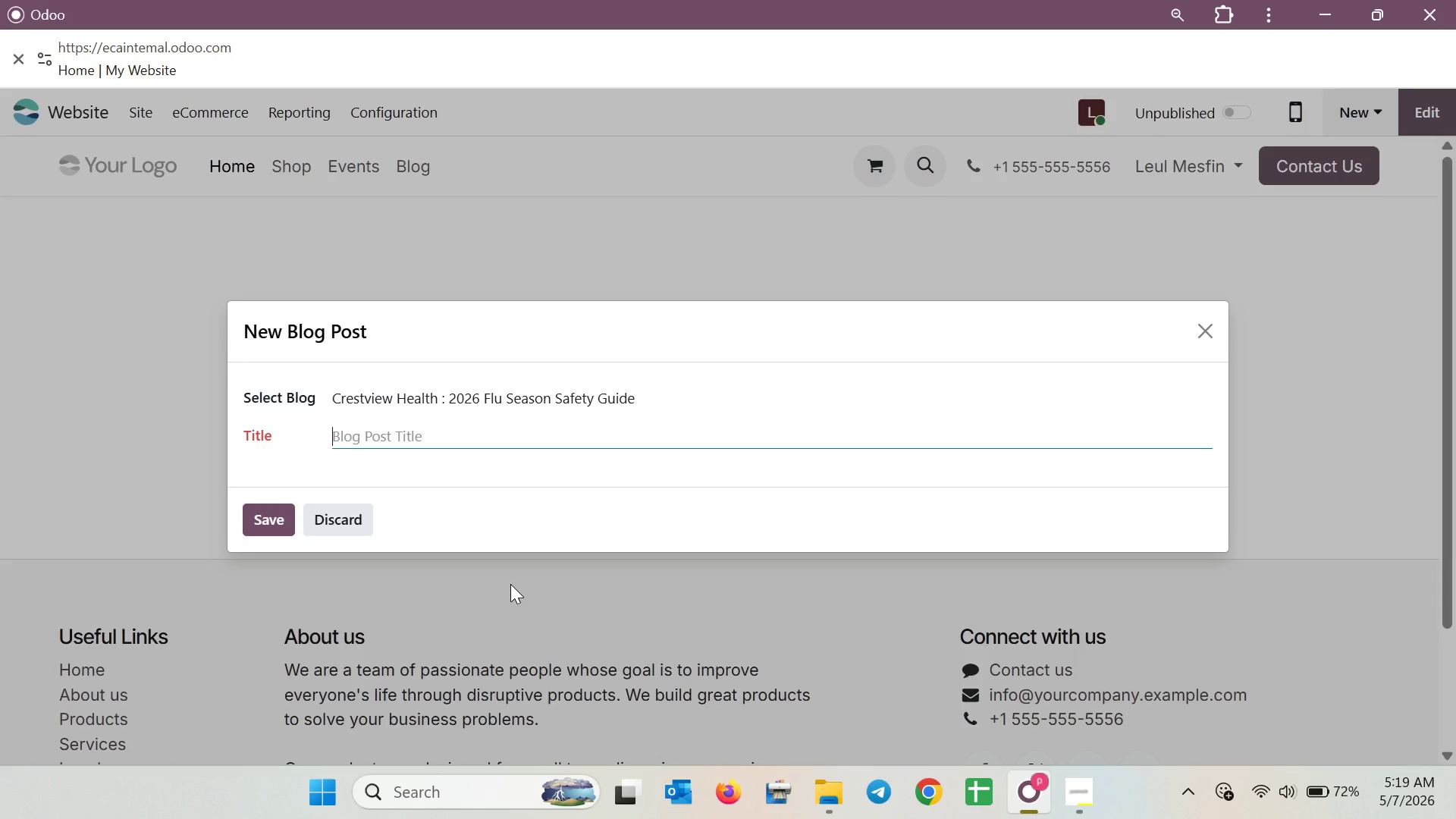 
wait(72.12)
 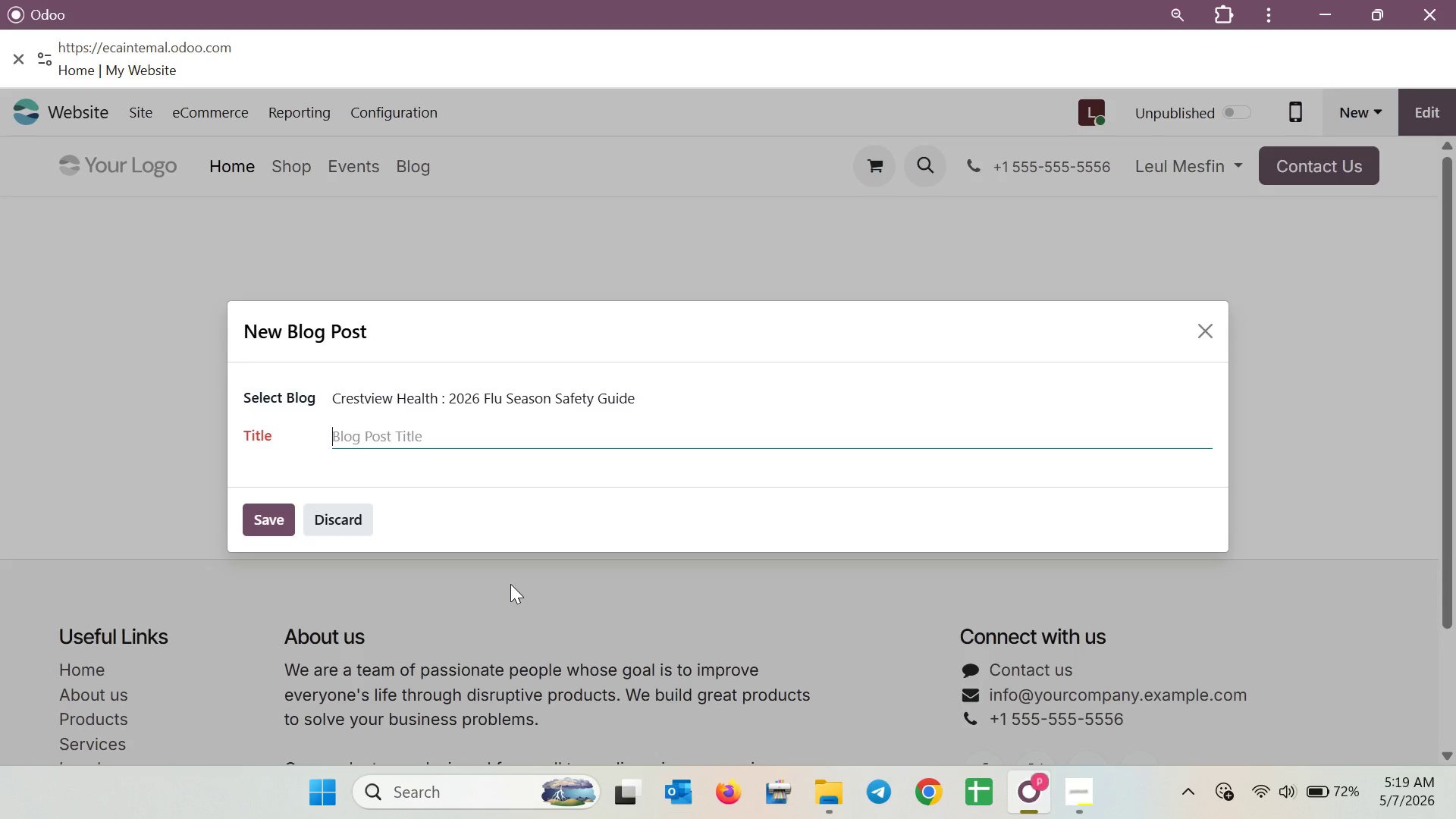 
left_click([482, 435])
 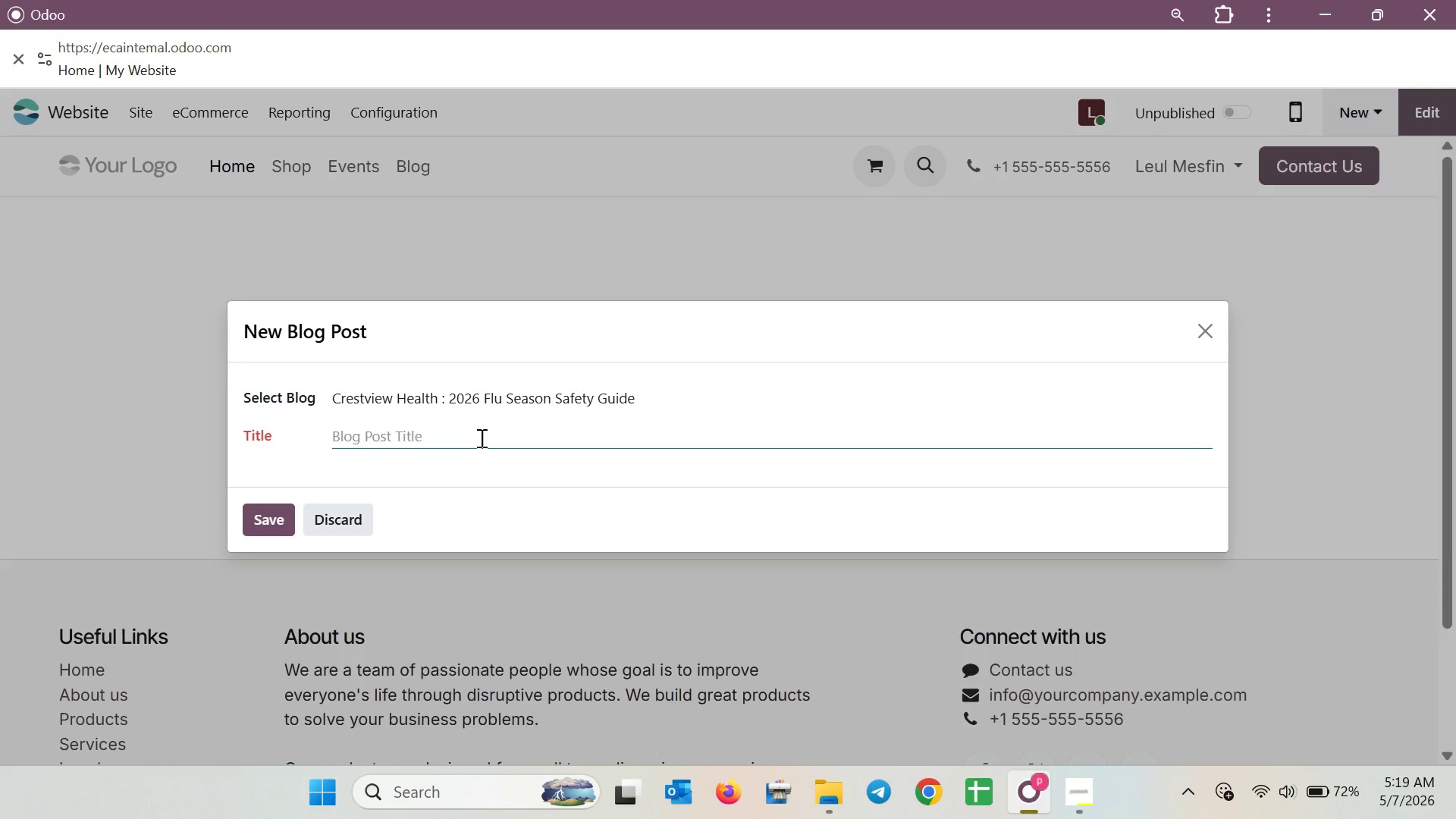 
wait(52.56)
 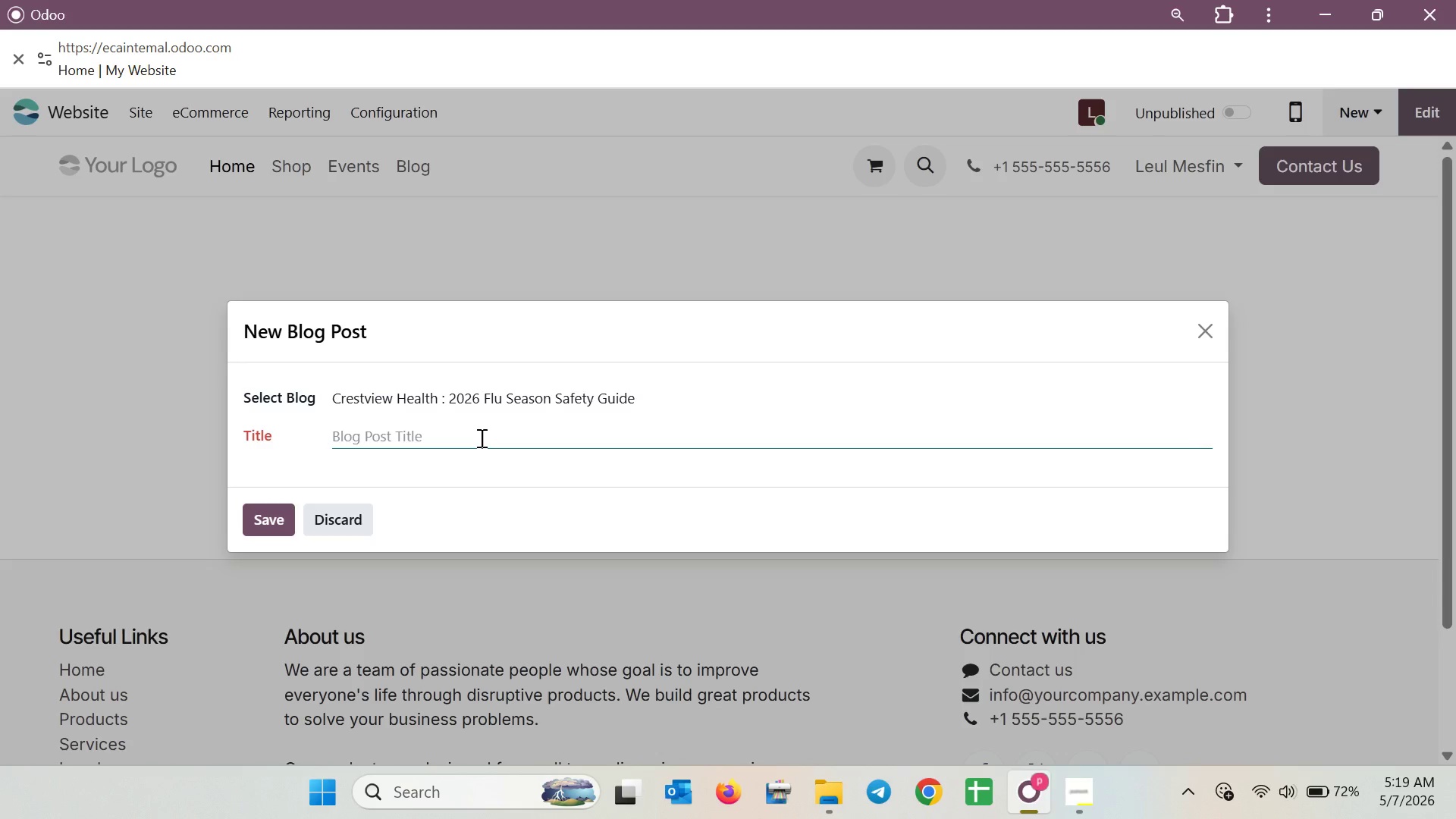 
left_click([372, 438])
 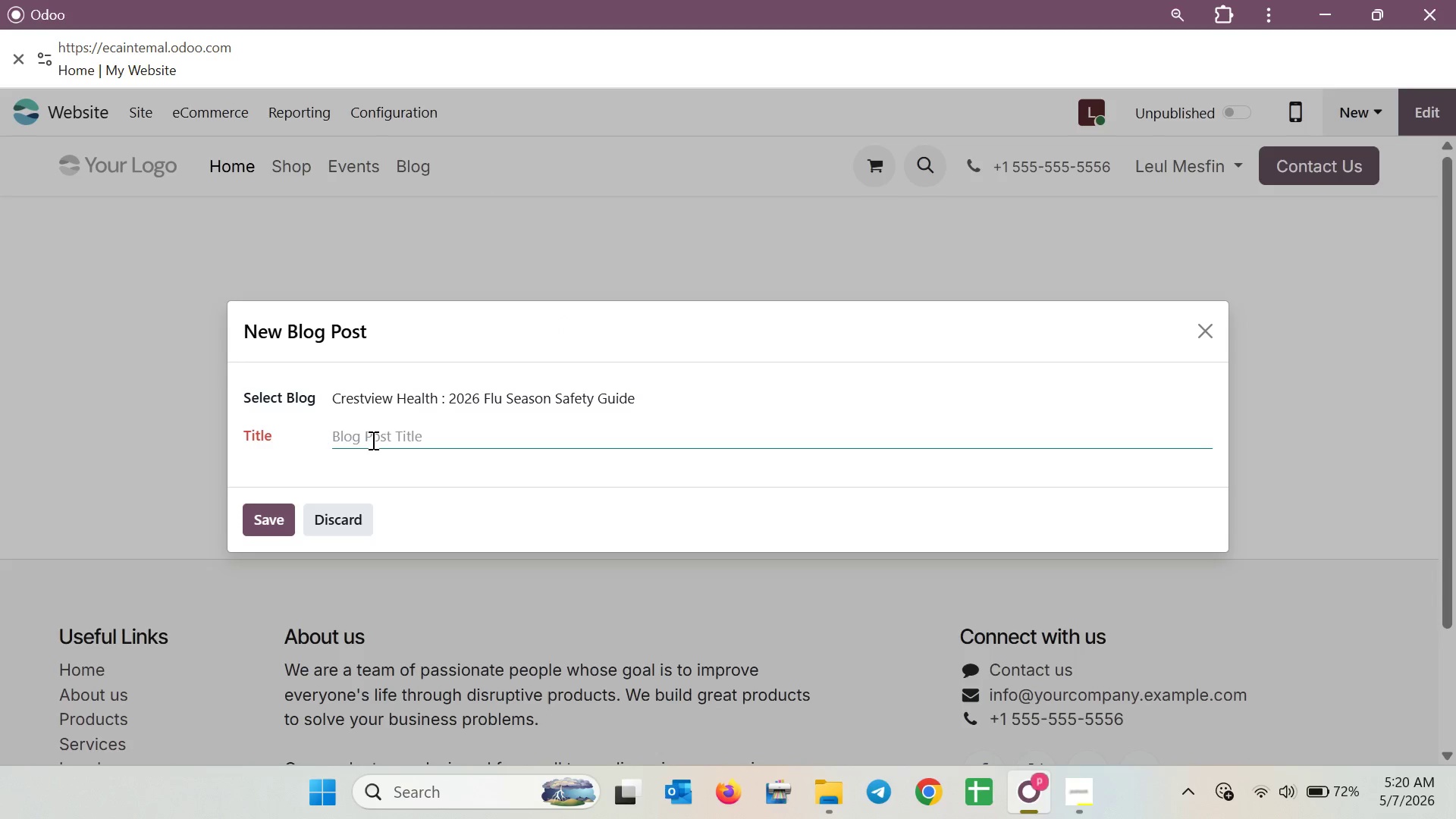 
type(Pro)
 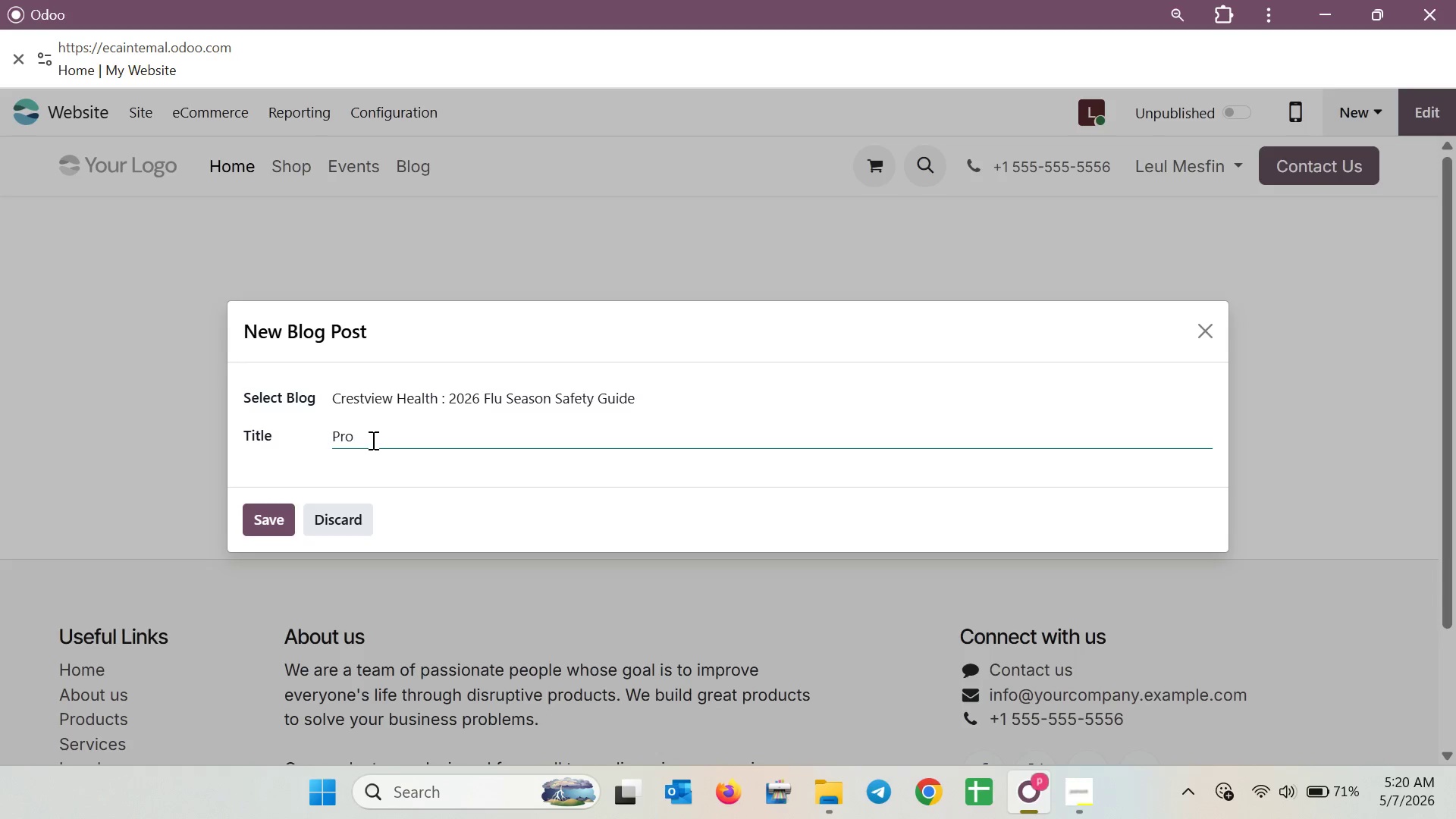 
wait(12.89)
 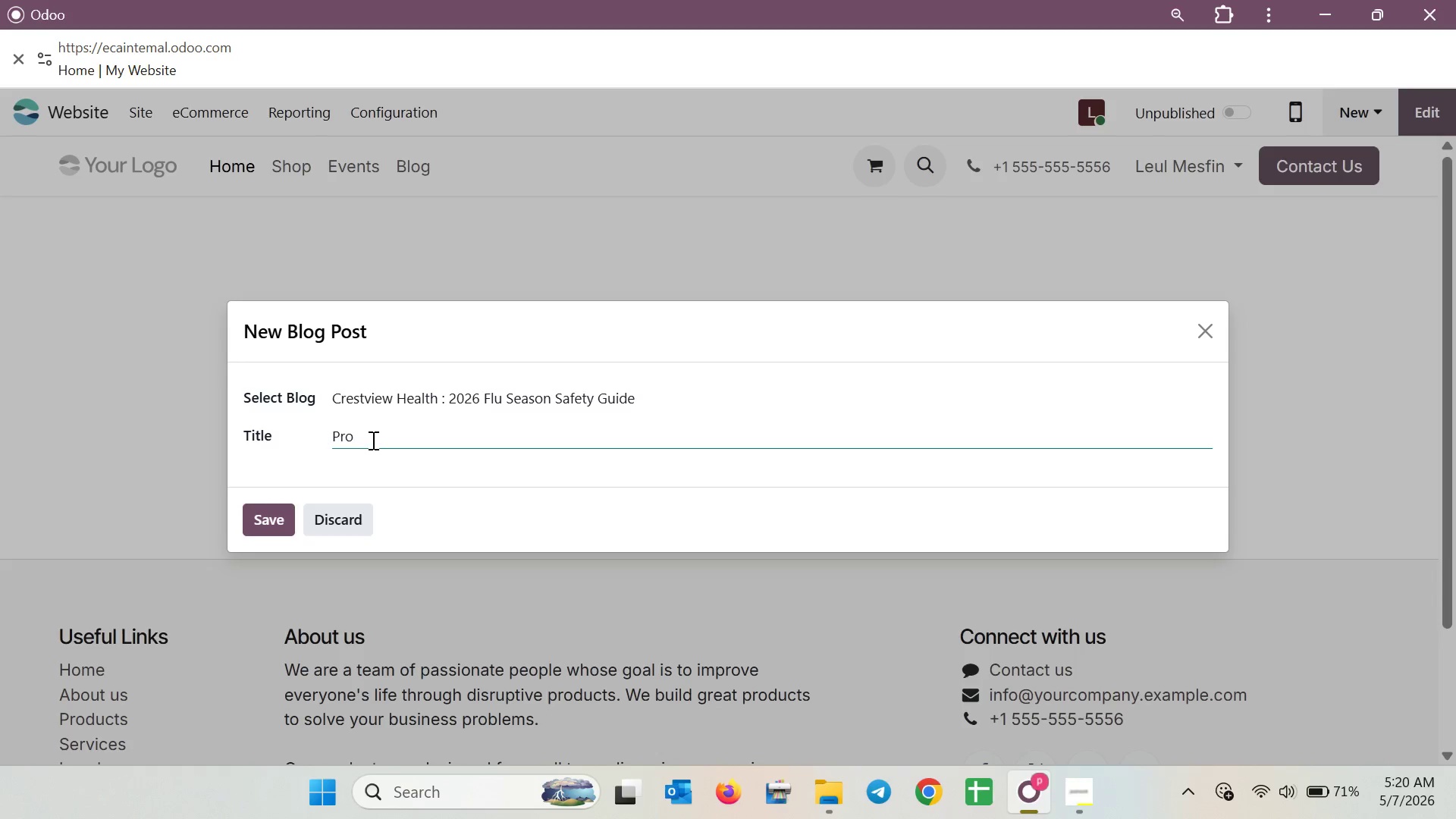 
key(T)
 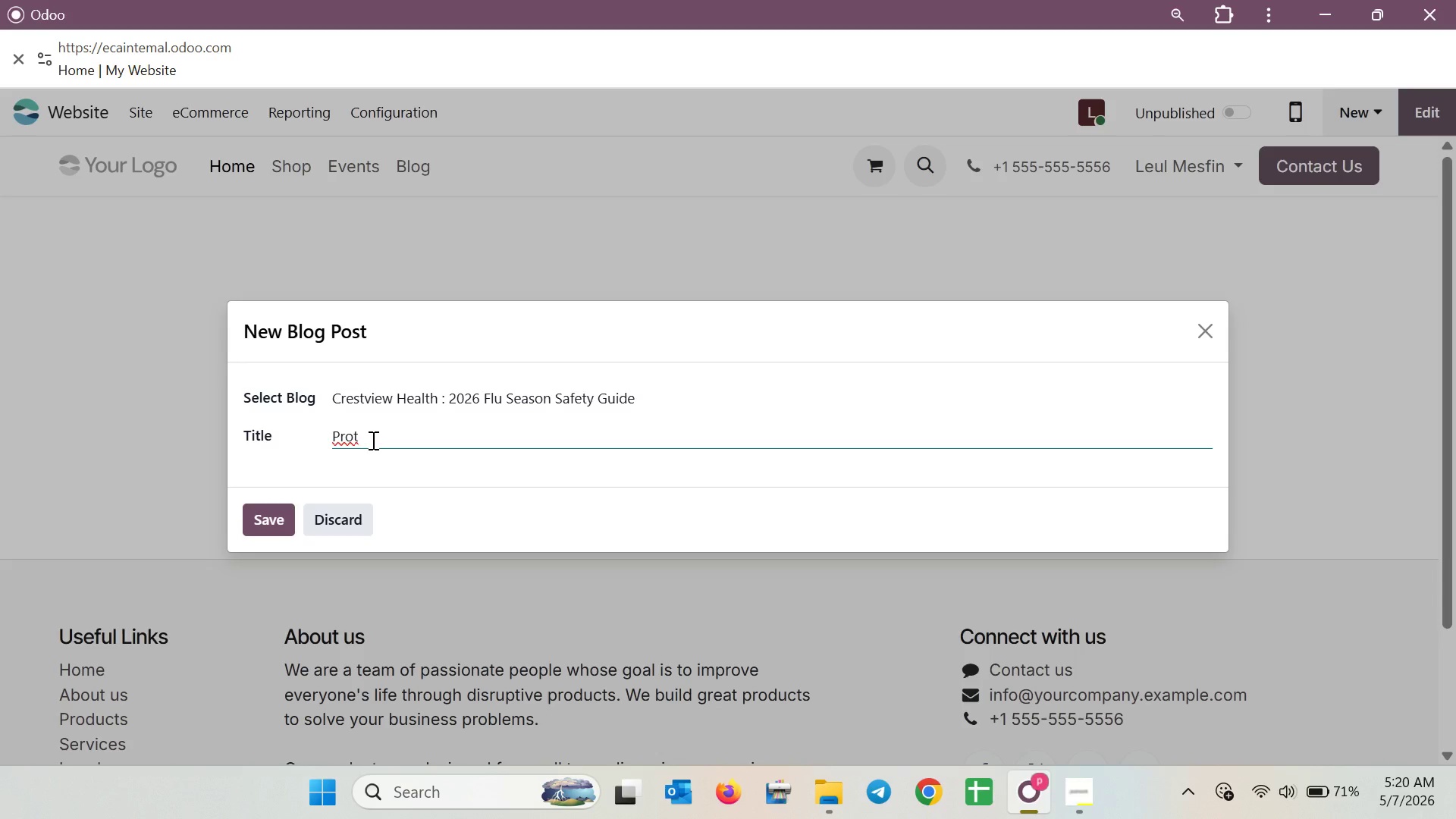 
key(E)
 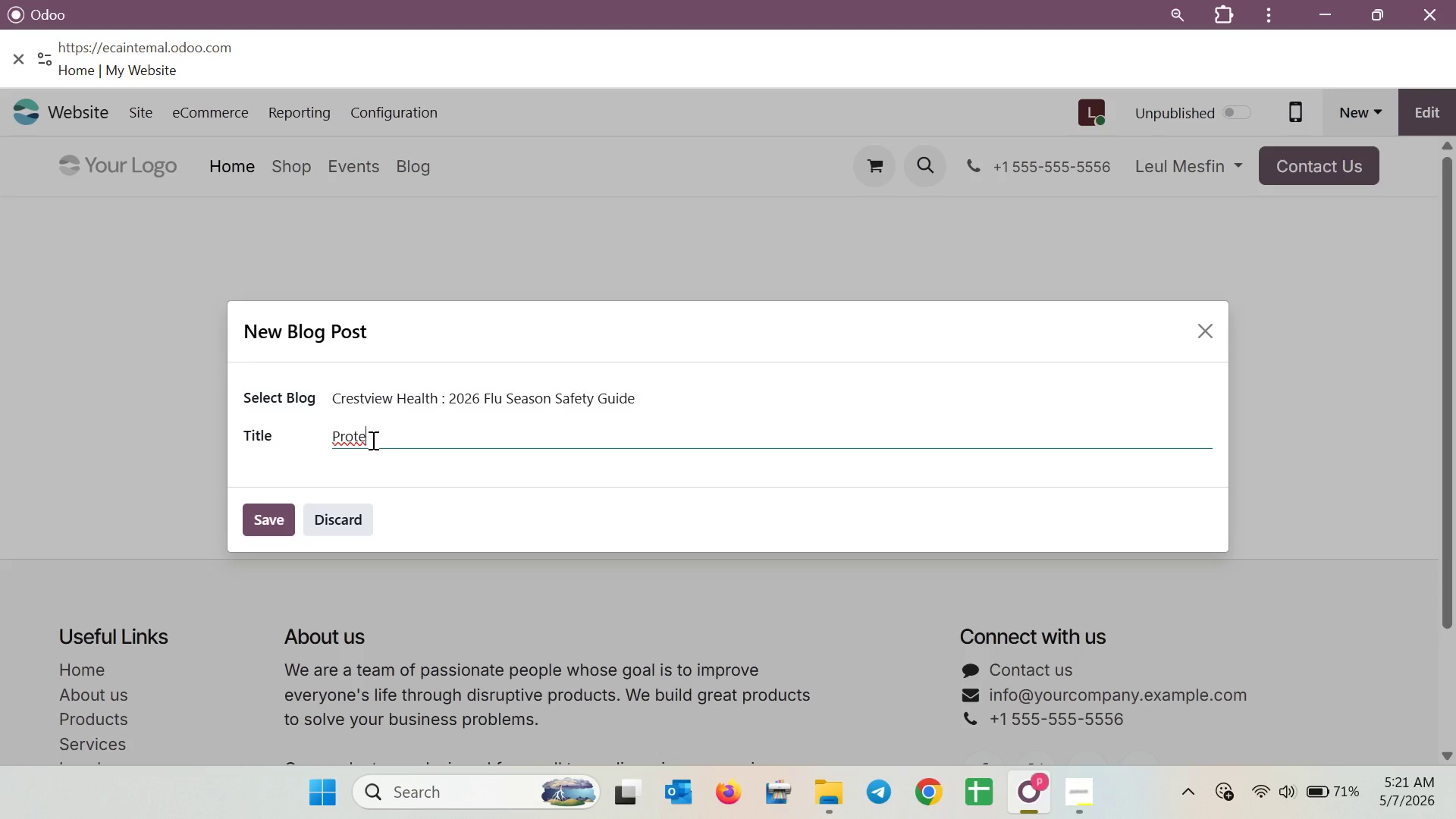 
wait(64.47)
 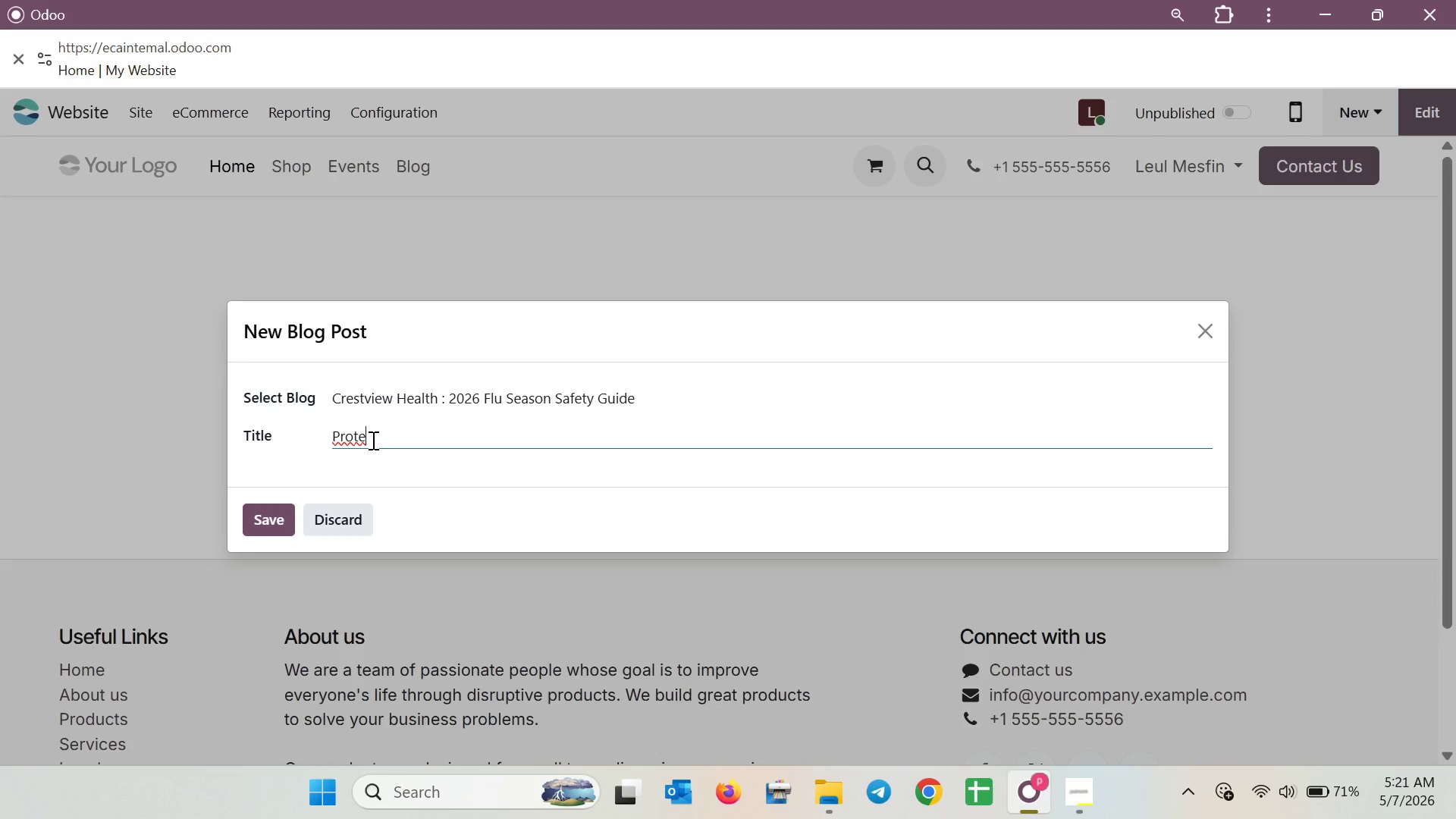 
type(cting our )
 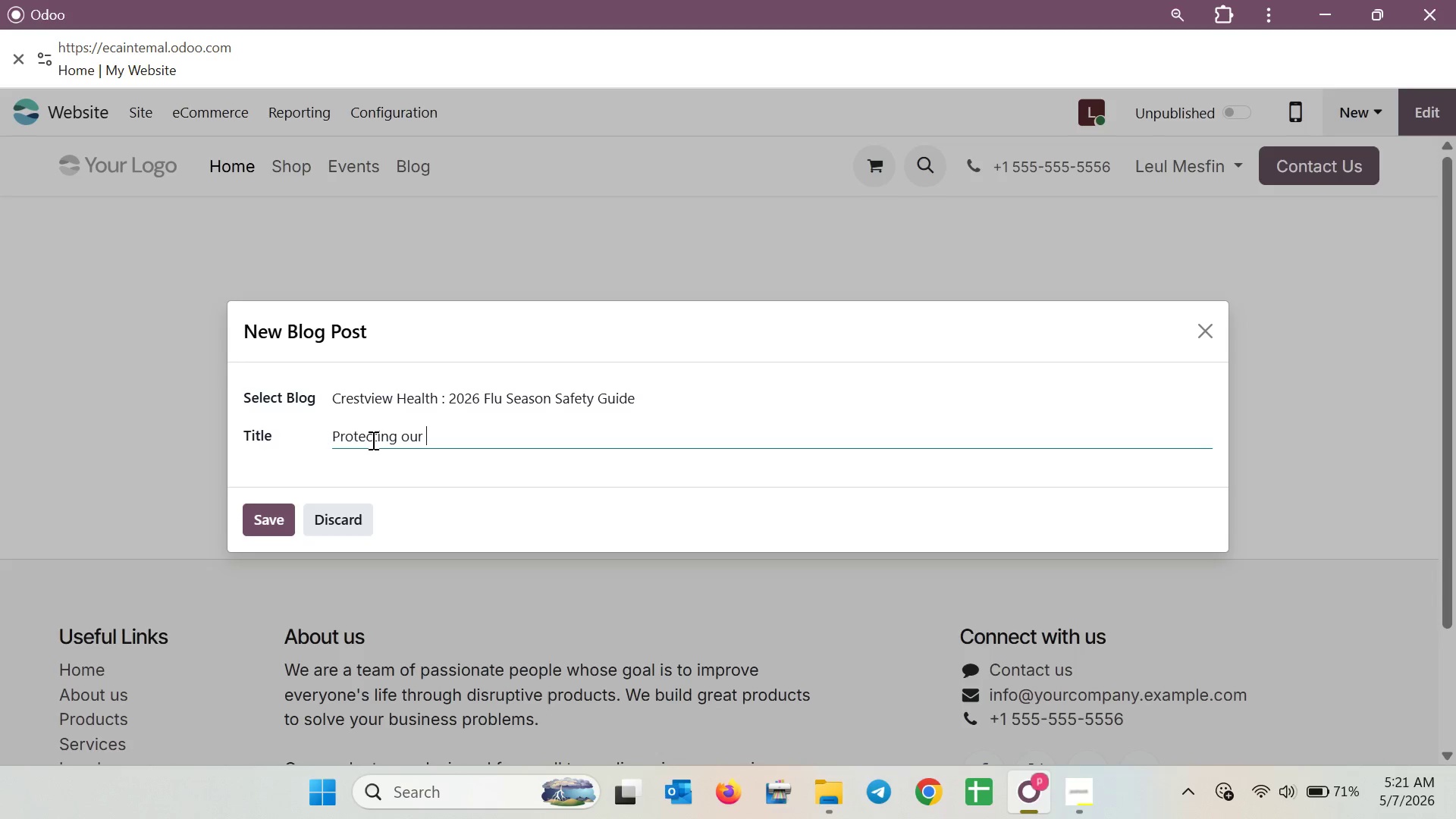 
type(community through information)
key(Backspace)
key(Backspace)
key(Backspace)
key(Backspace)
key(Backspace)
key(Backspace)
key(Backspace)
key(Backspace)
key(Backspace)
key(Backspace)
key(Backspace)
key(Backspace)
 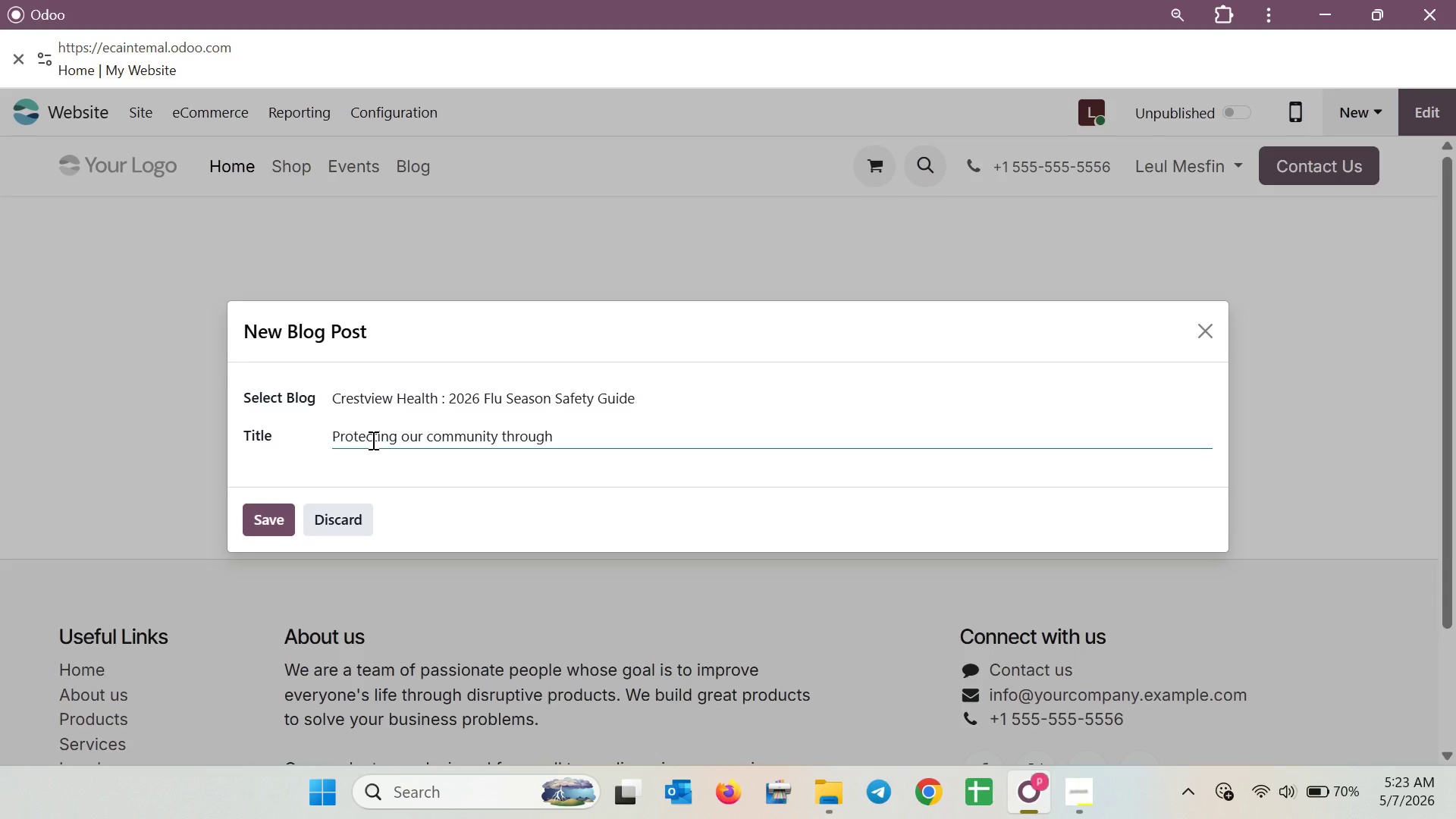 
wait(85.88)
 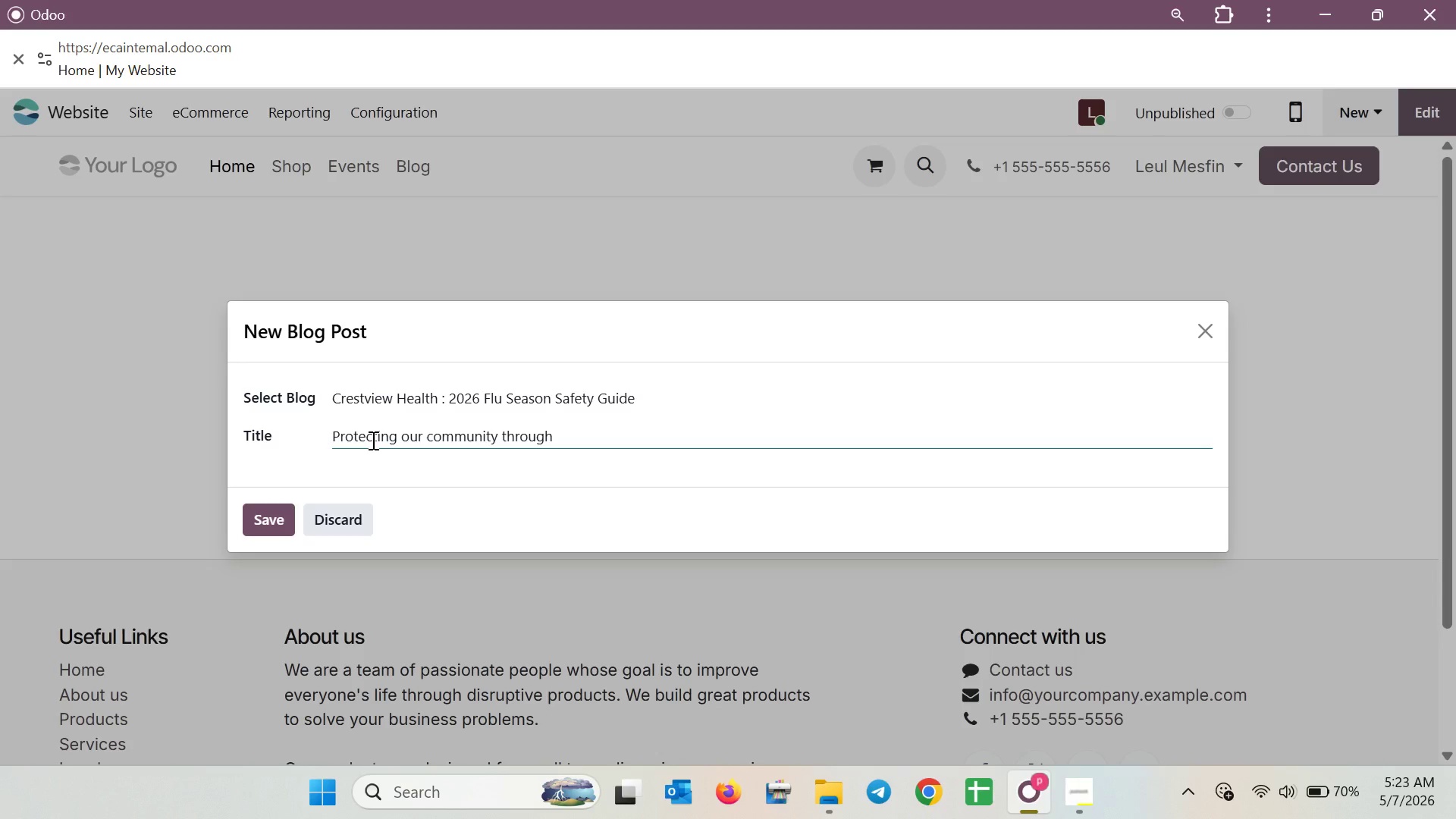 
left_click([564, 438])
 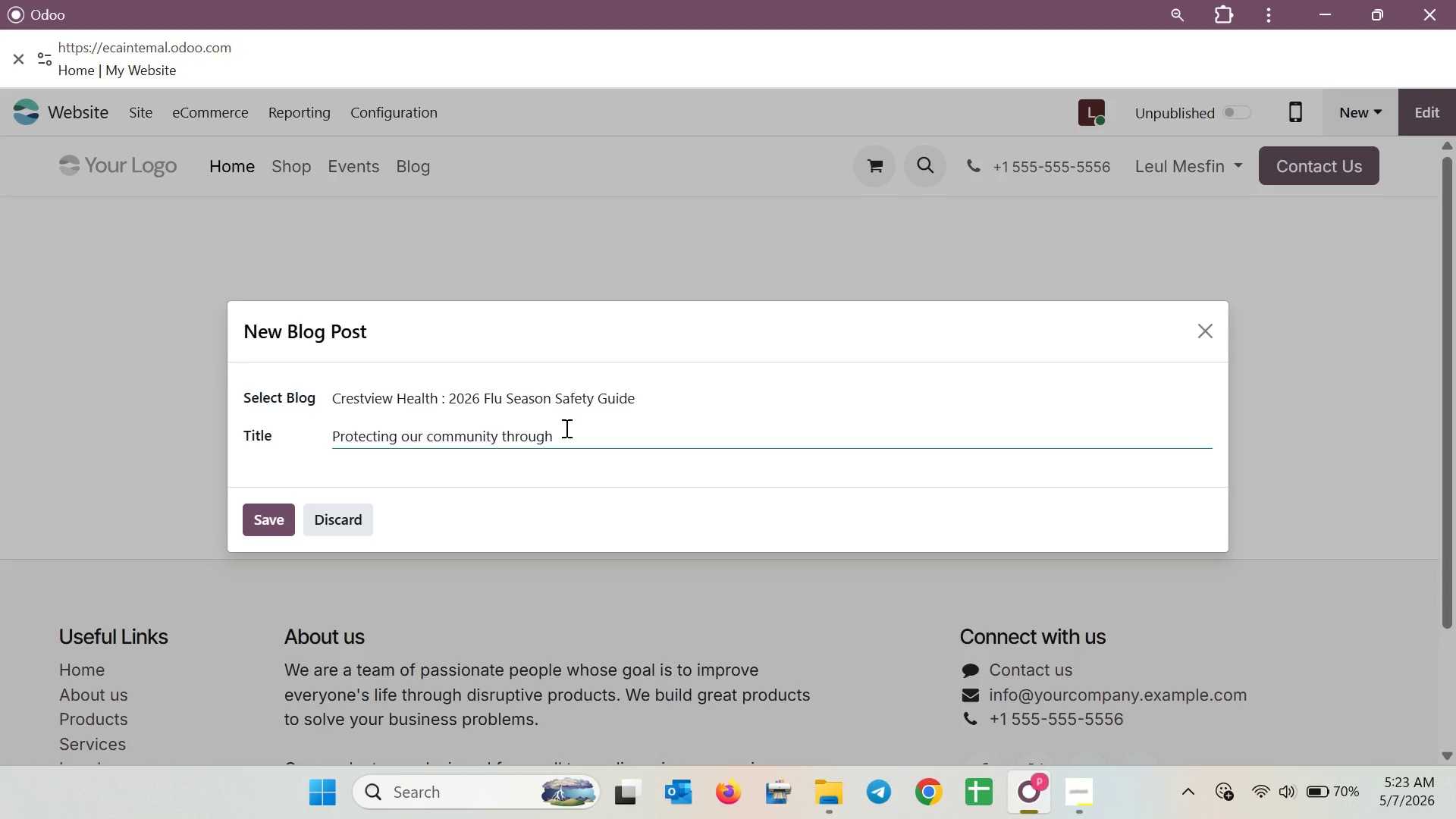 
type( informed prevention and clinical exe)
key(Backspace)
type(cellem)
key(Backspace)
type(nce.)
 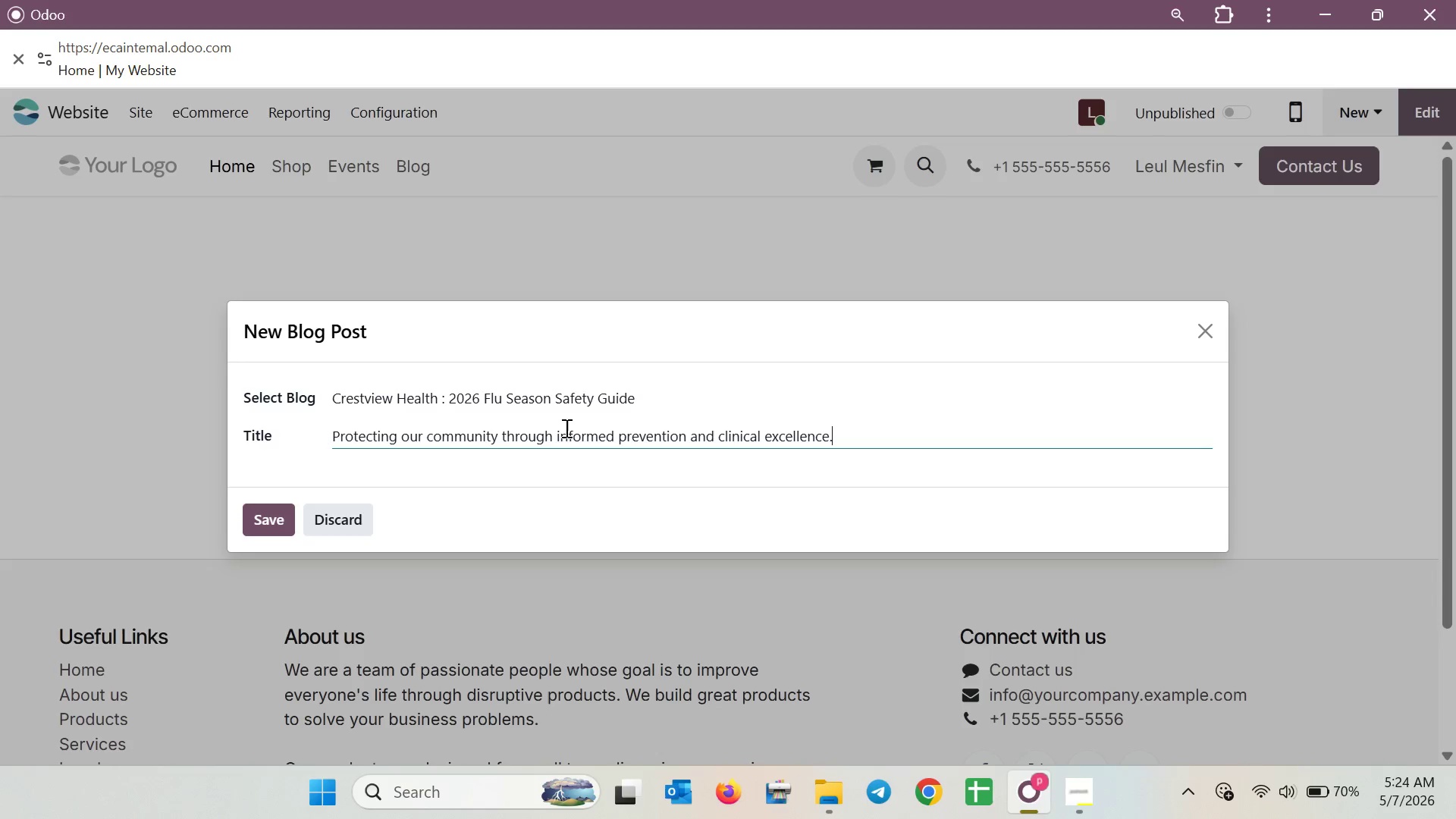 
left_click([264, 509])
 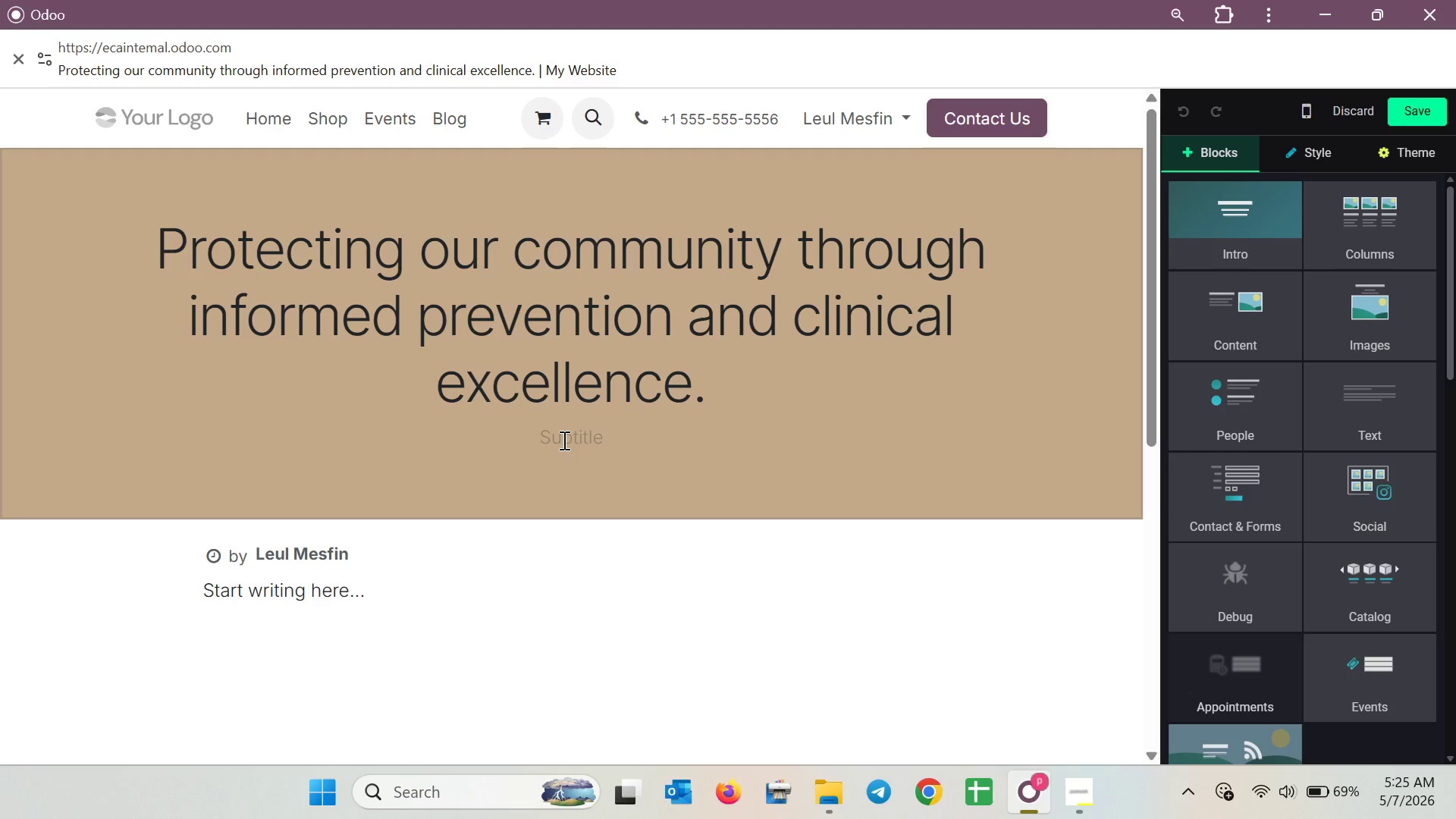 
wait(53.81)
 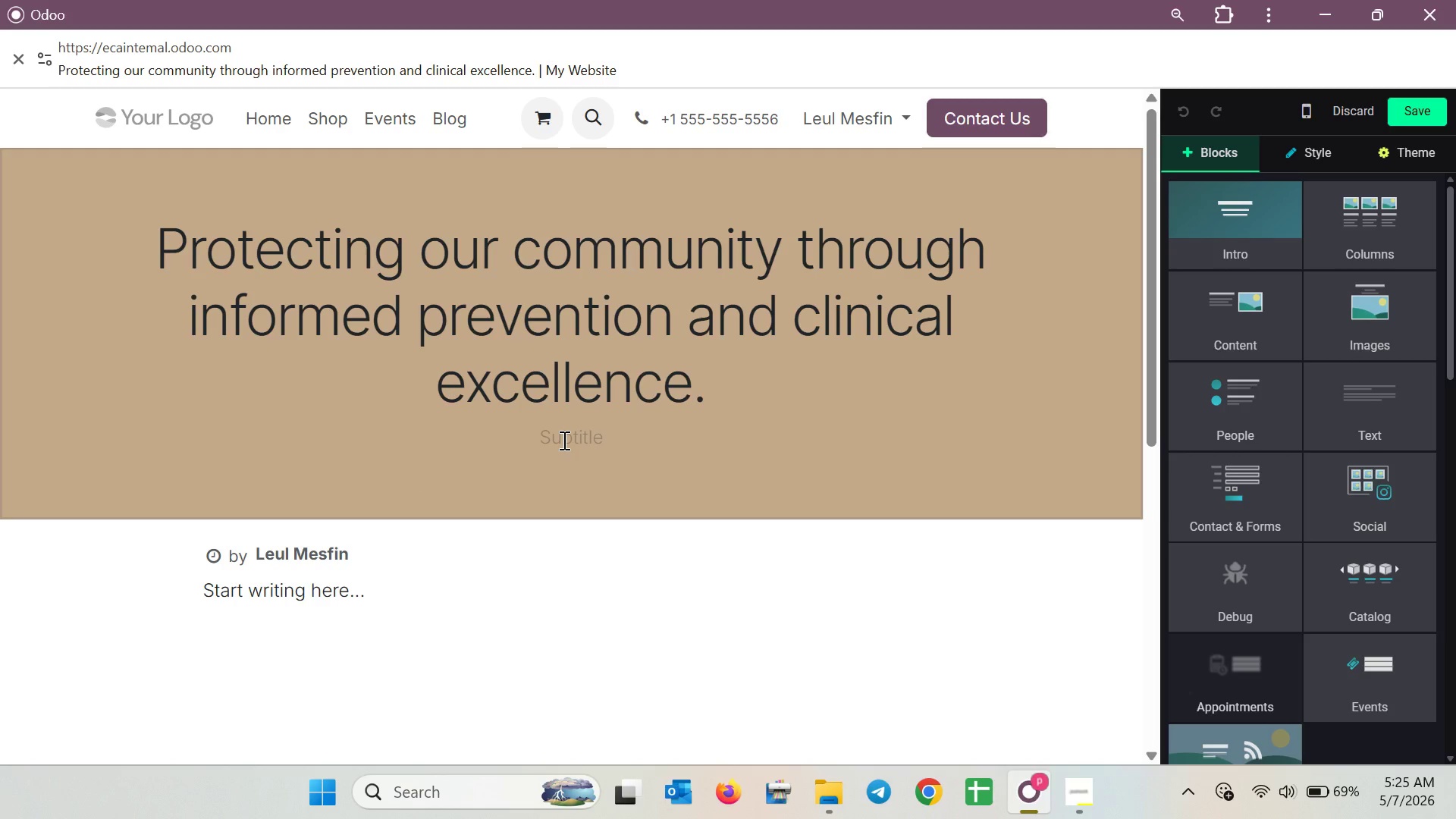 
left_click([563, 440])
 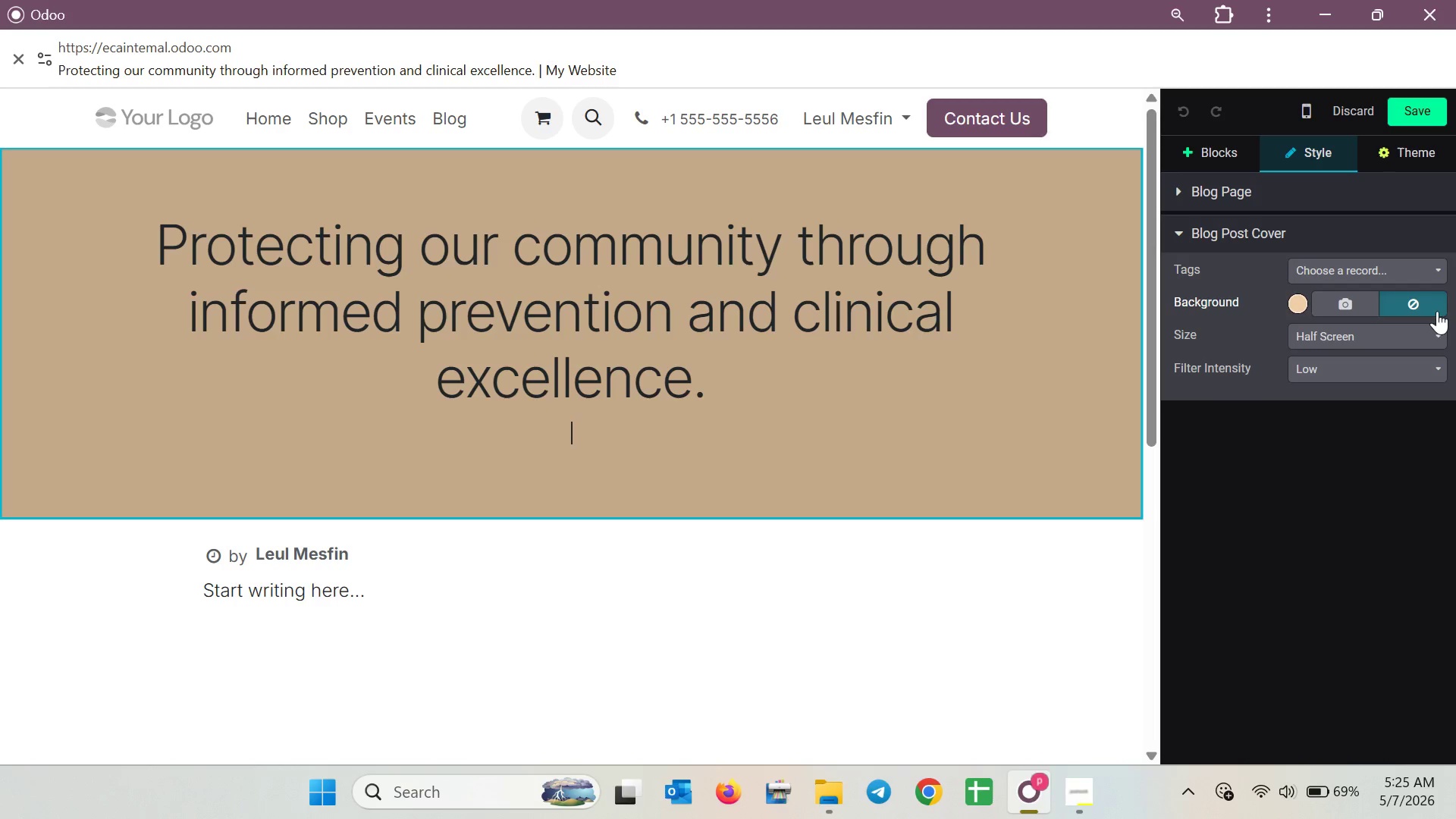 
wait(7.36)
 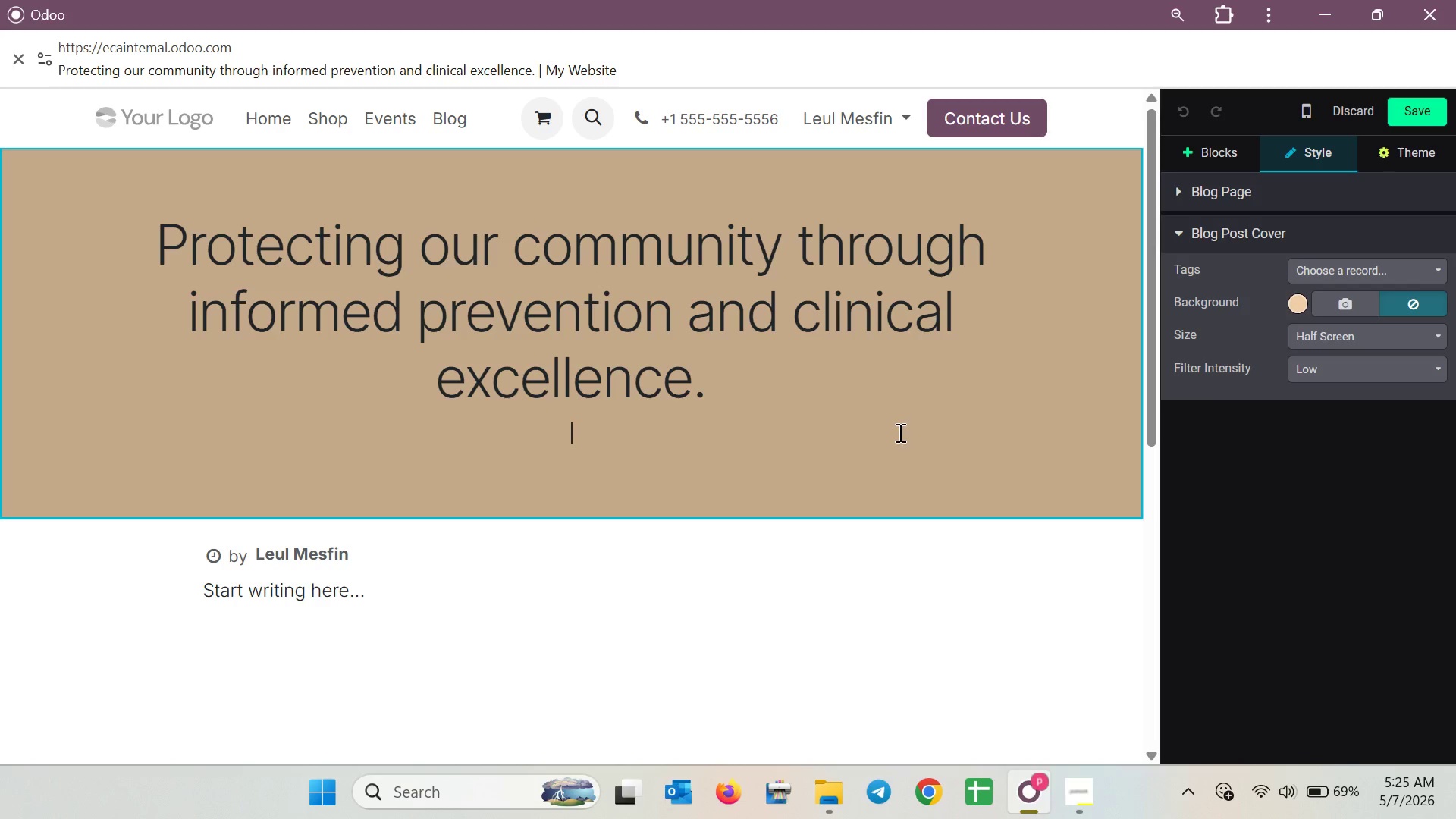 
left_click([1354, 295])
 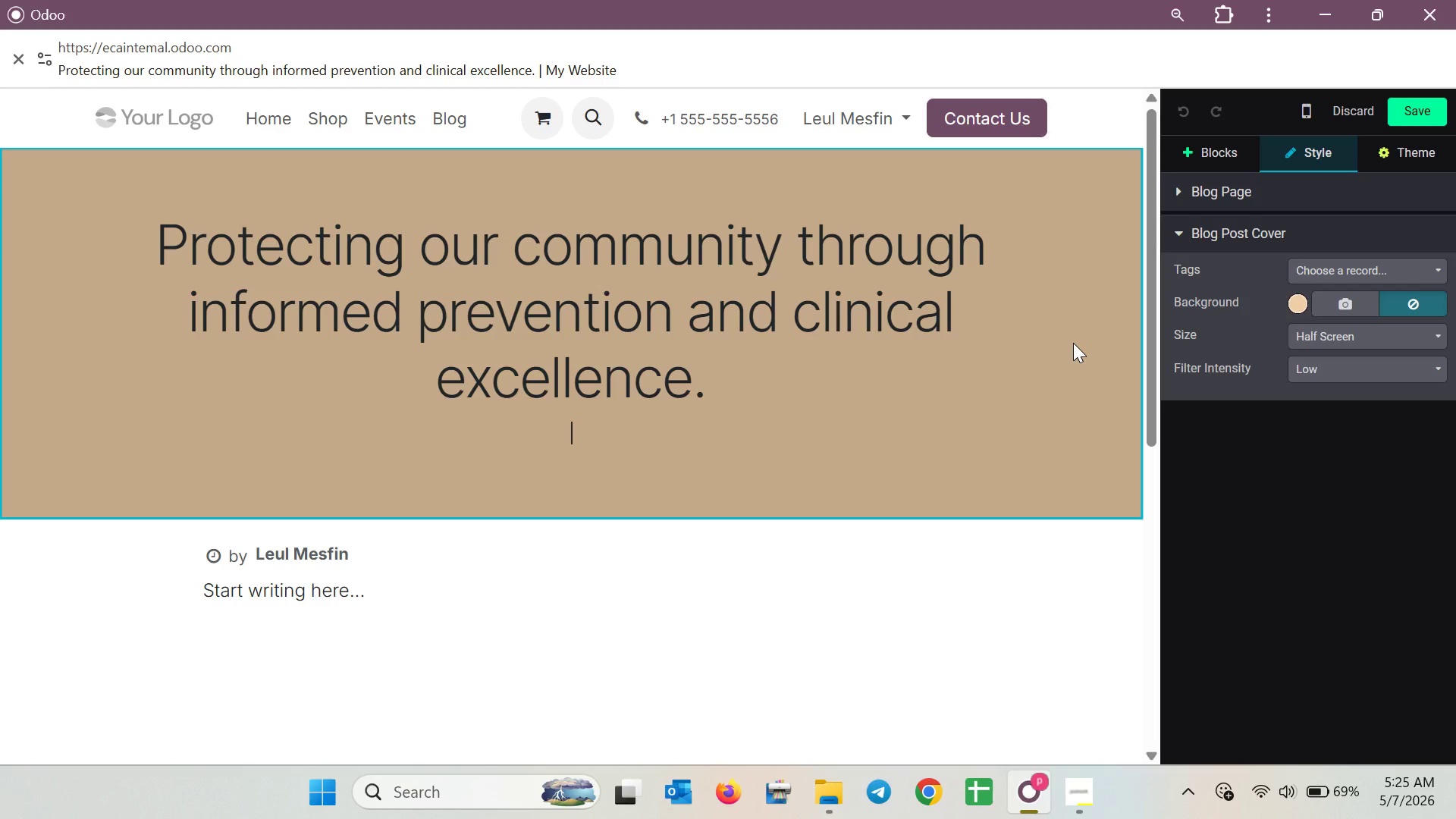 
wait(31.28)
 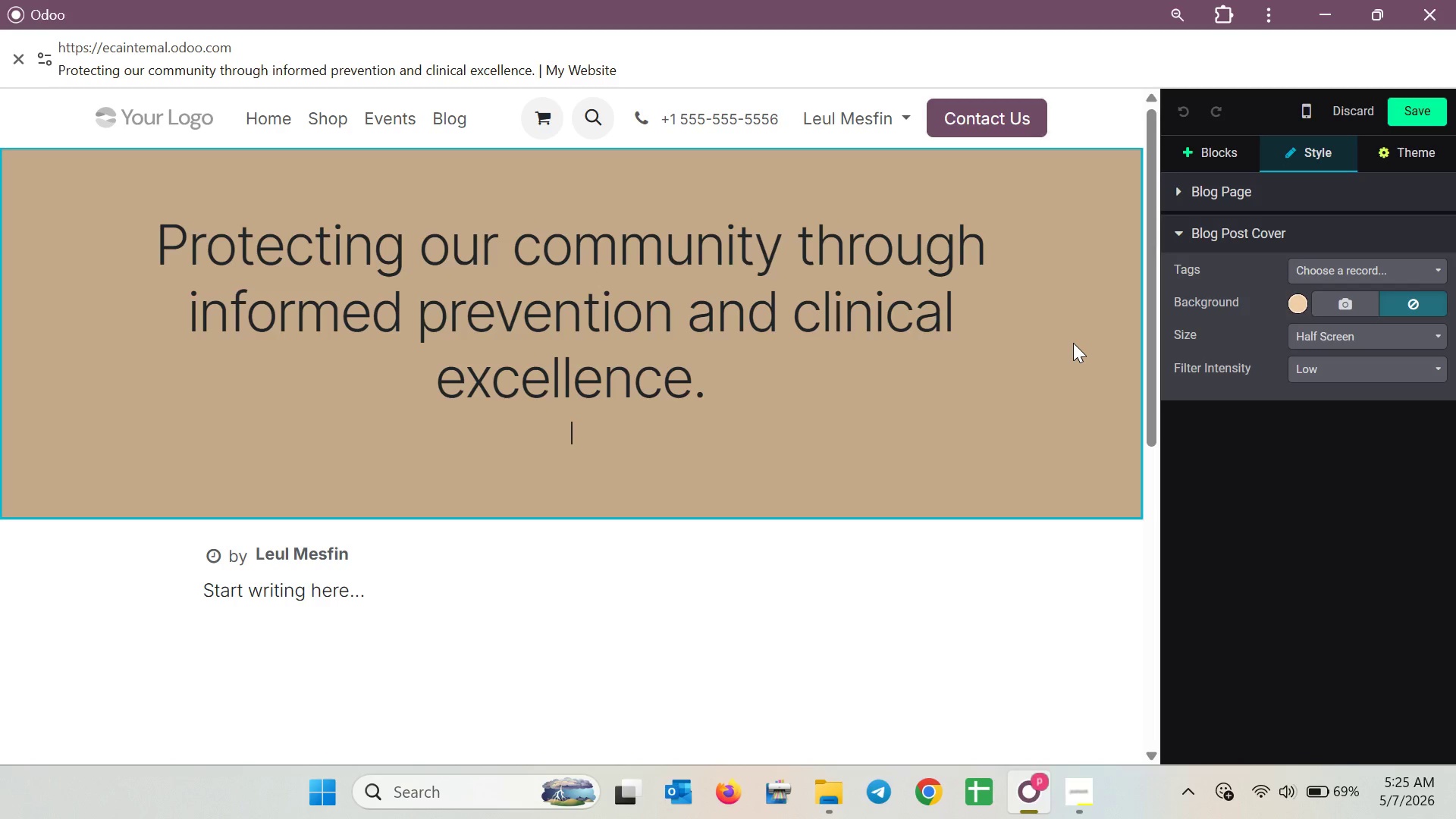 
left_click([1372, 308])
 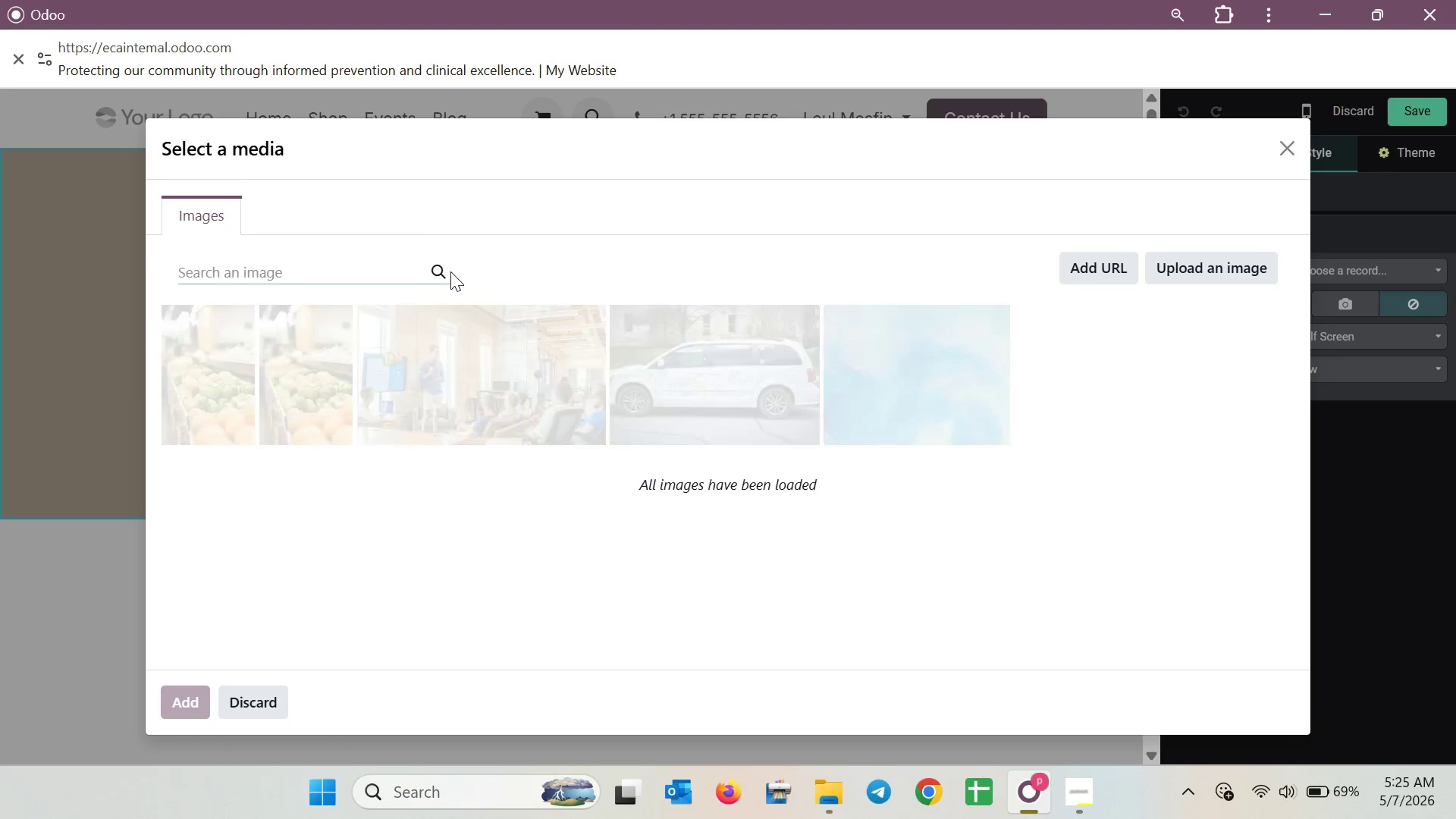 
left_click([344, 271])
 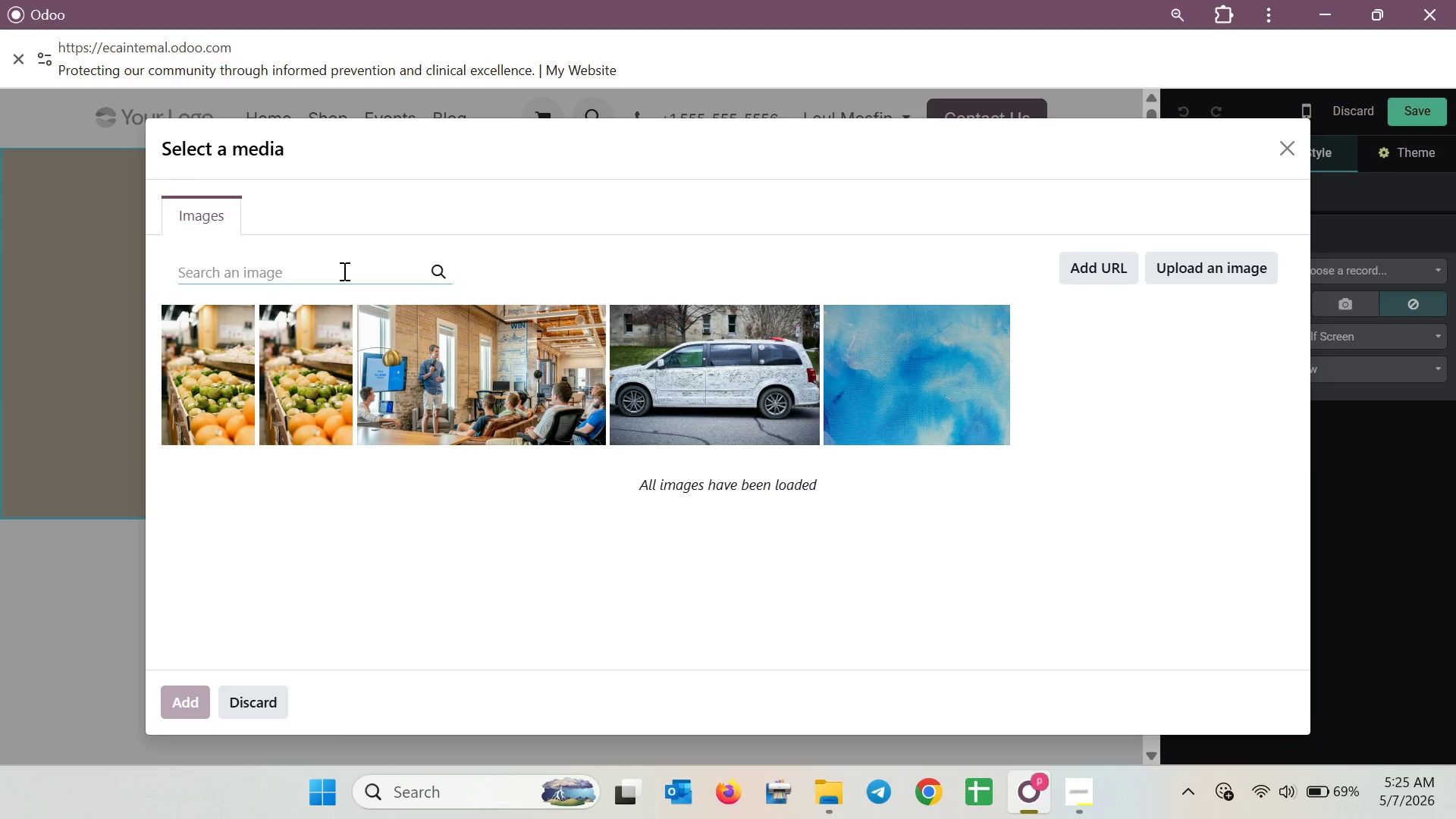 
type(Vacsination)
 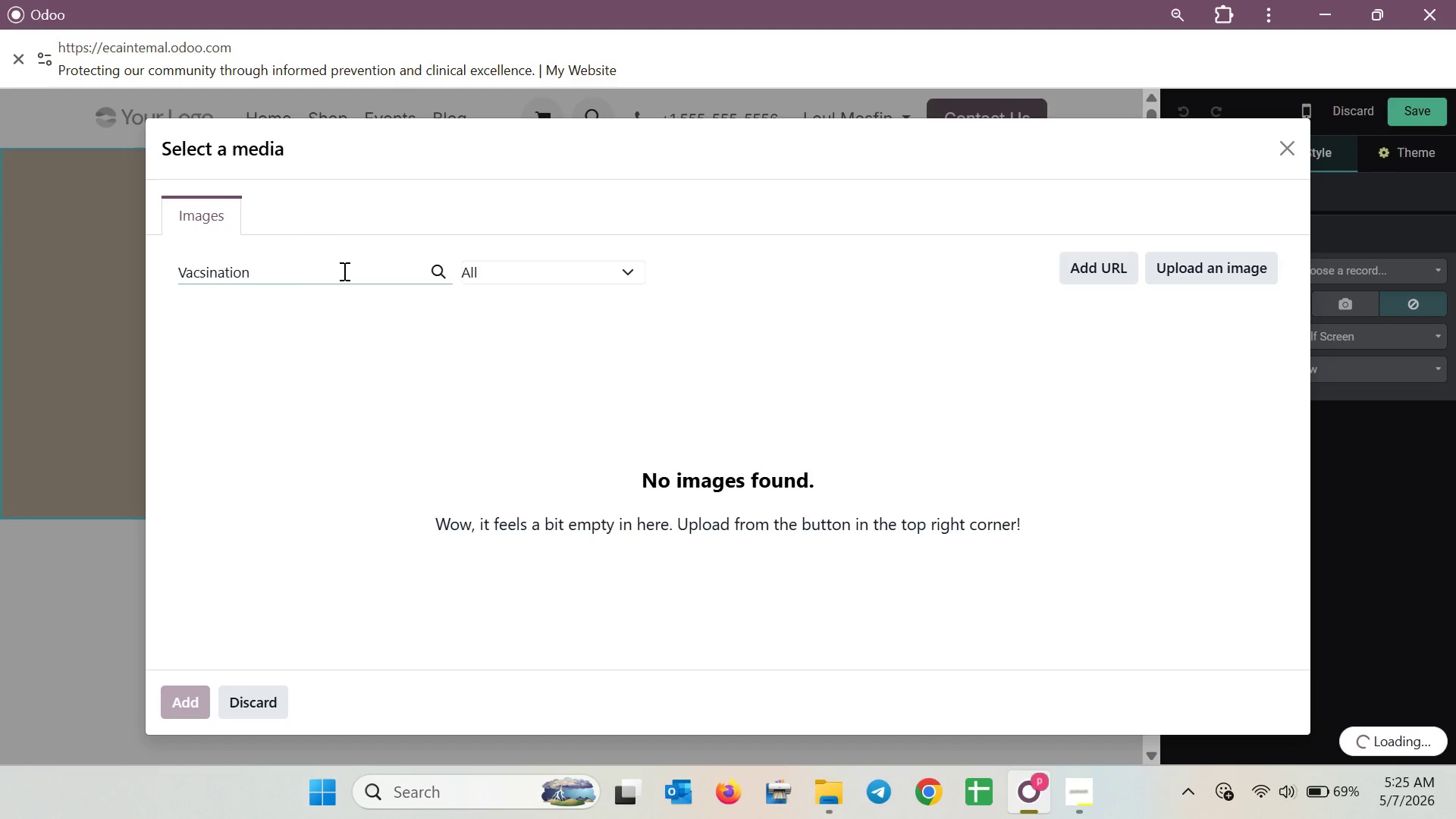 
hold_key(key=Backspace, duration=0.83)
 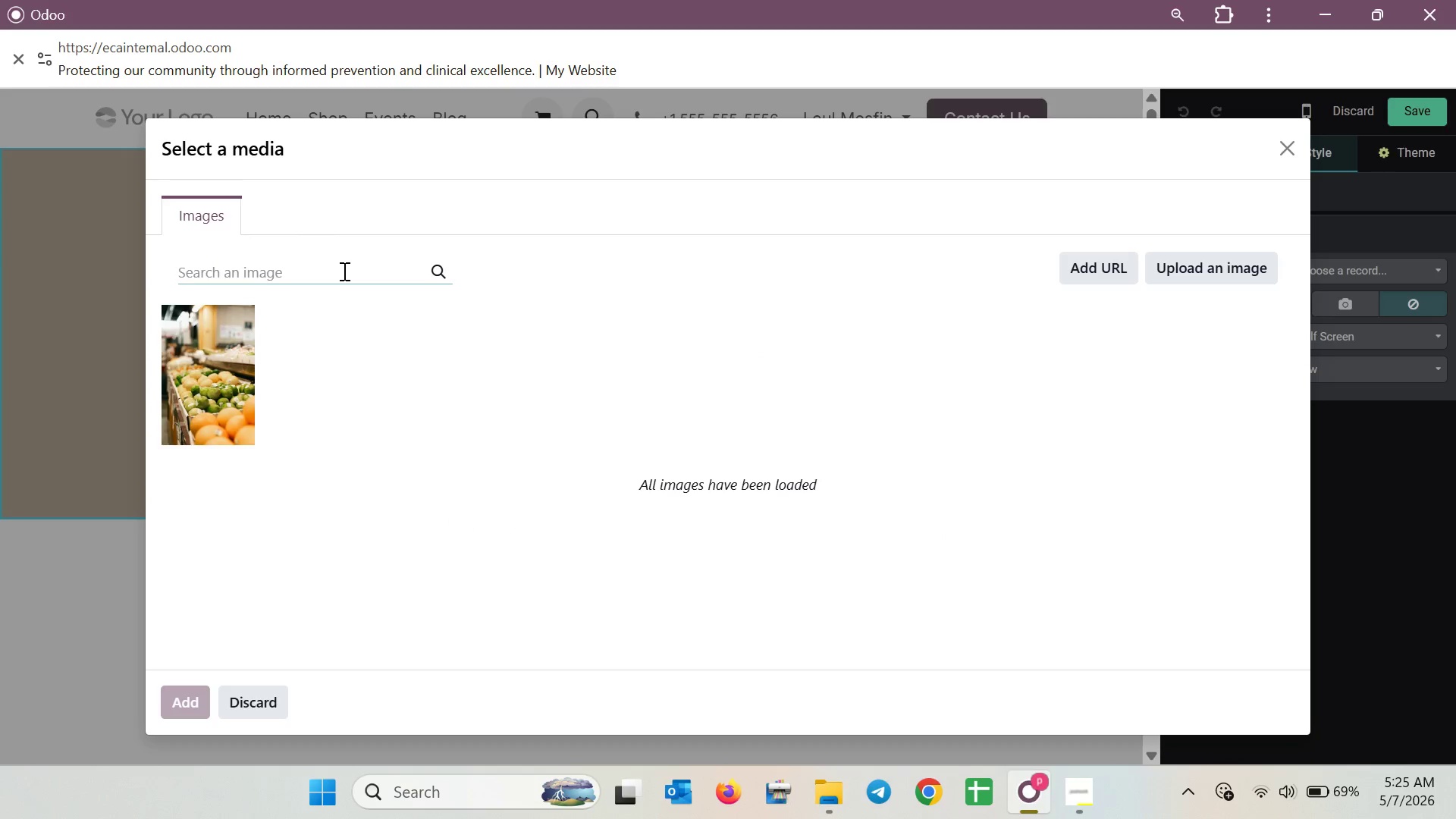 
type(clinical )
 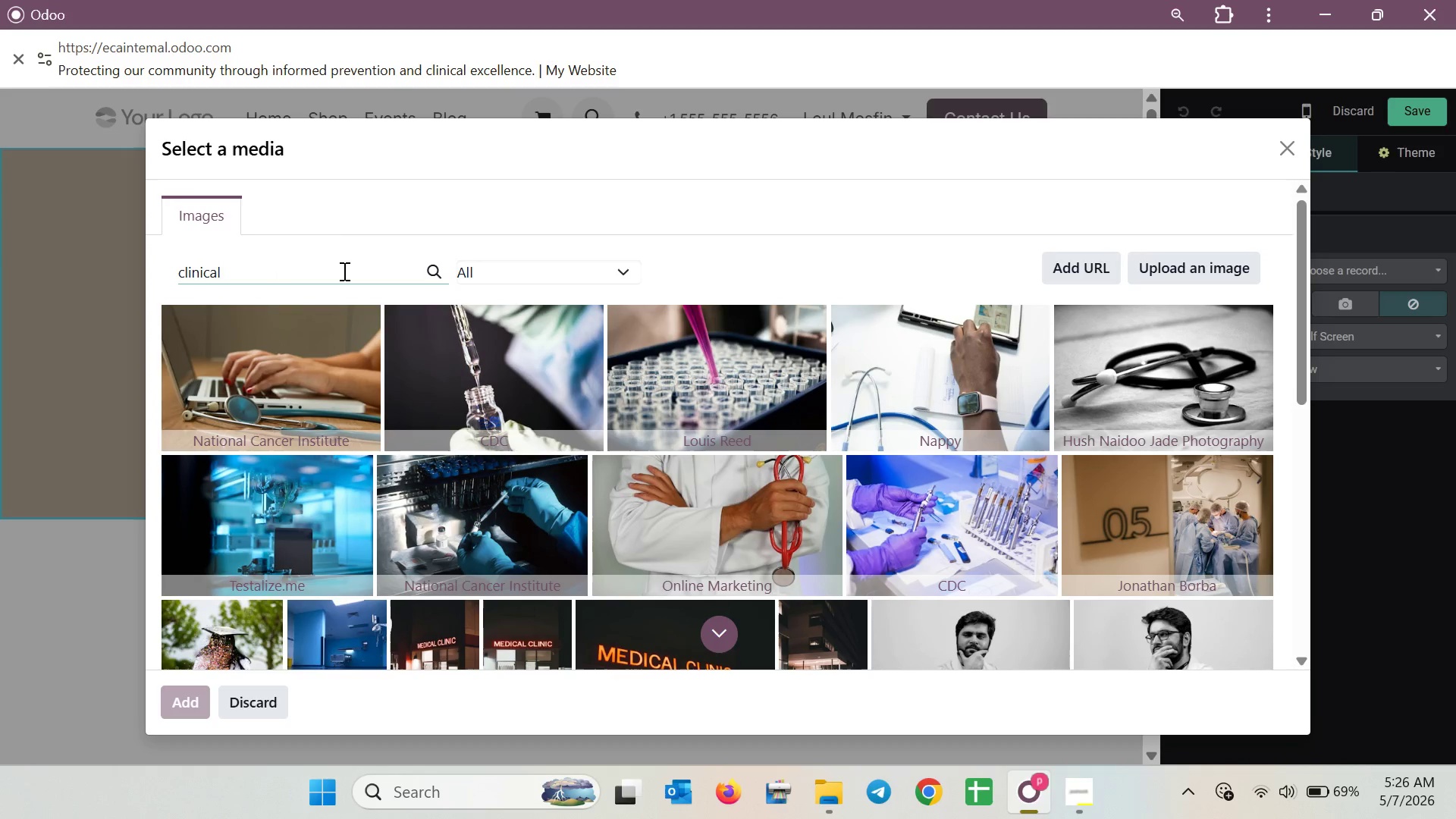 
wait(11.31)
 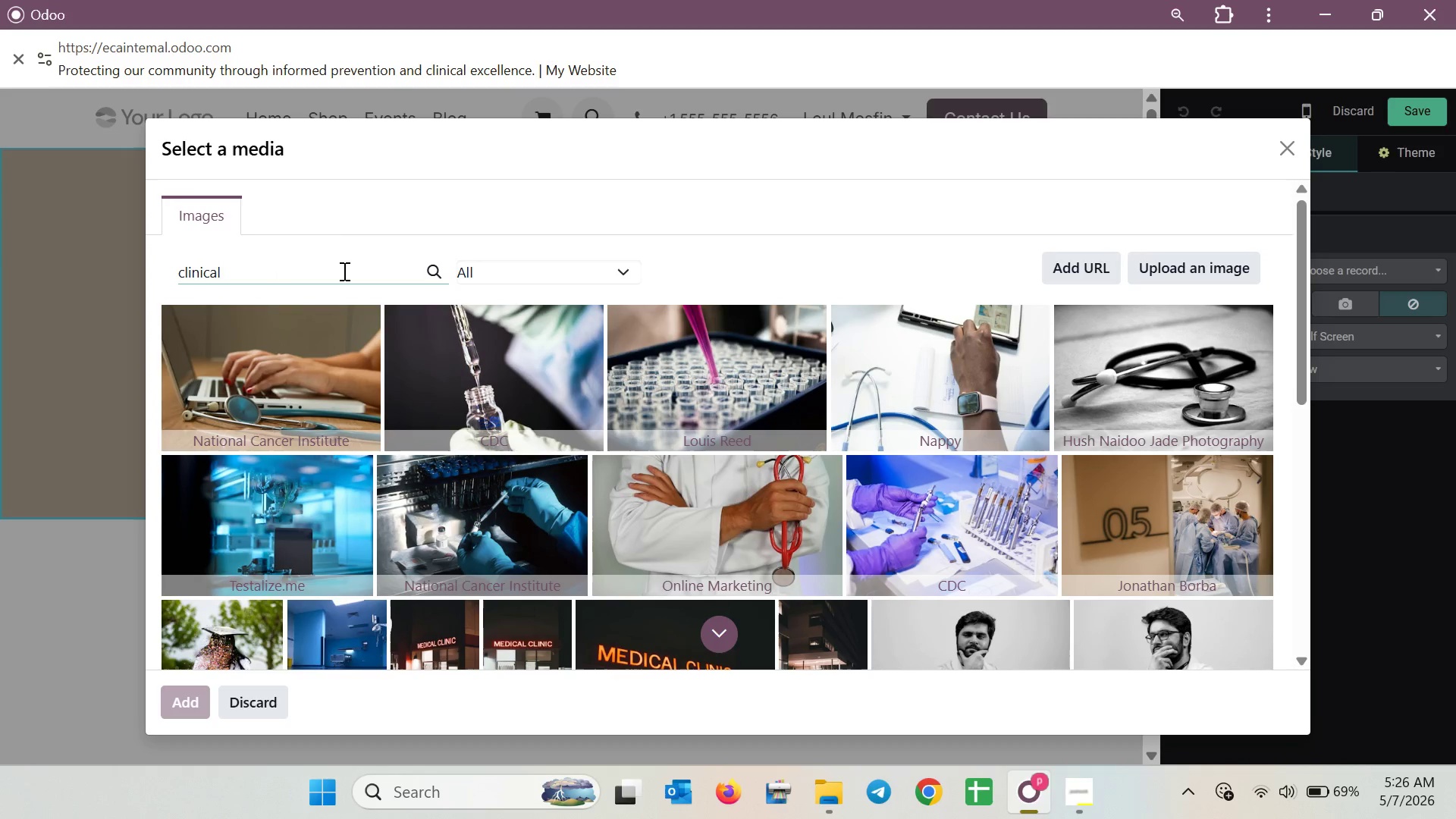 
left_click([543, 389])
 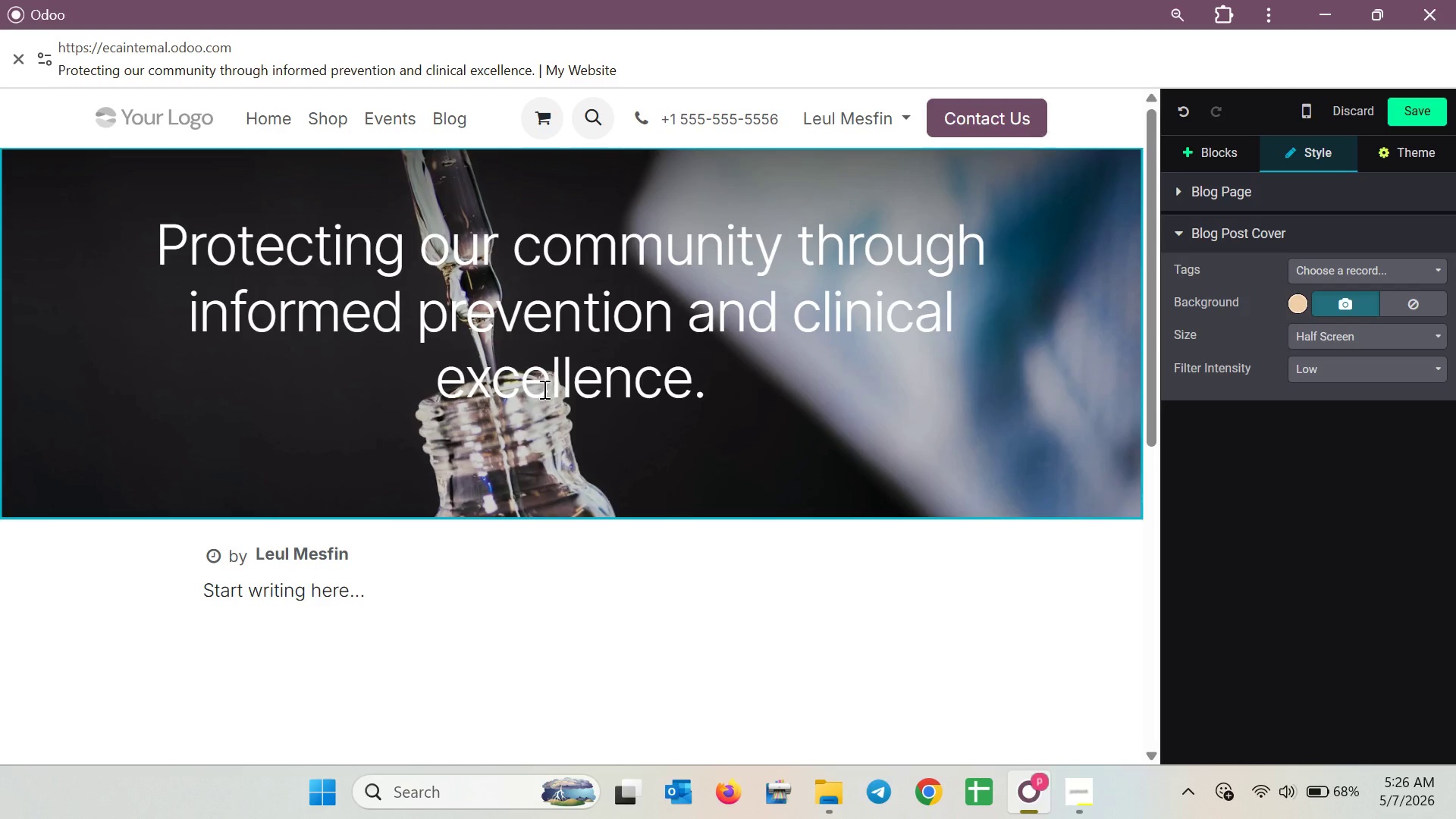 
wait(33.44)
 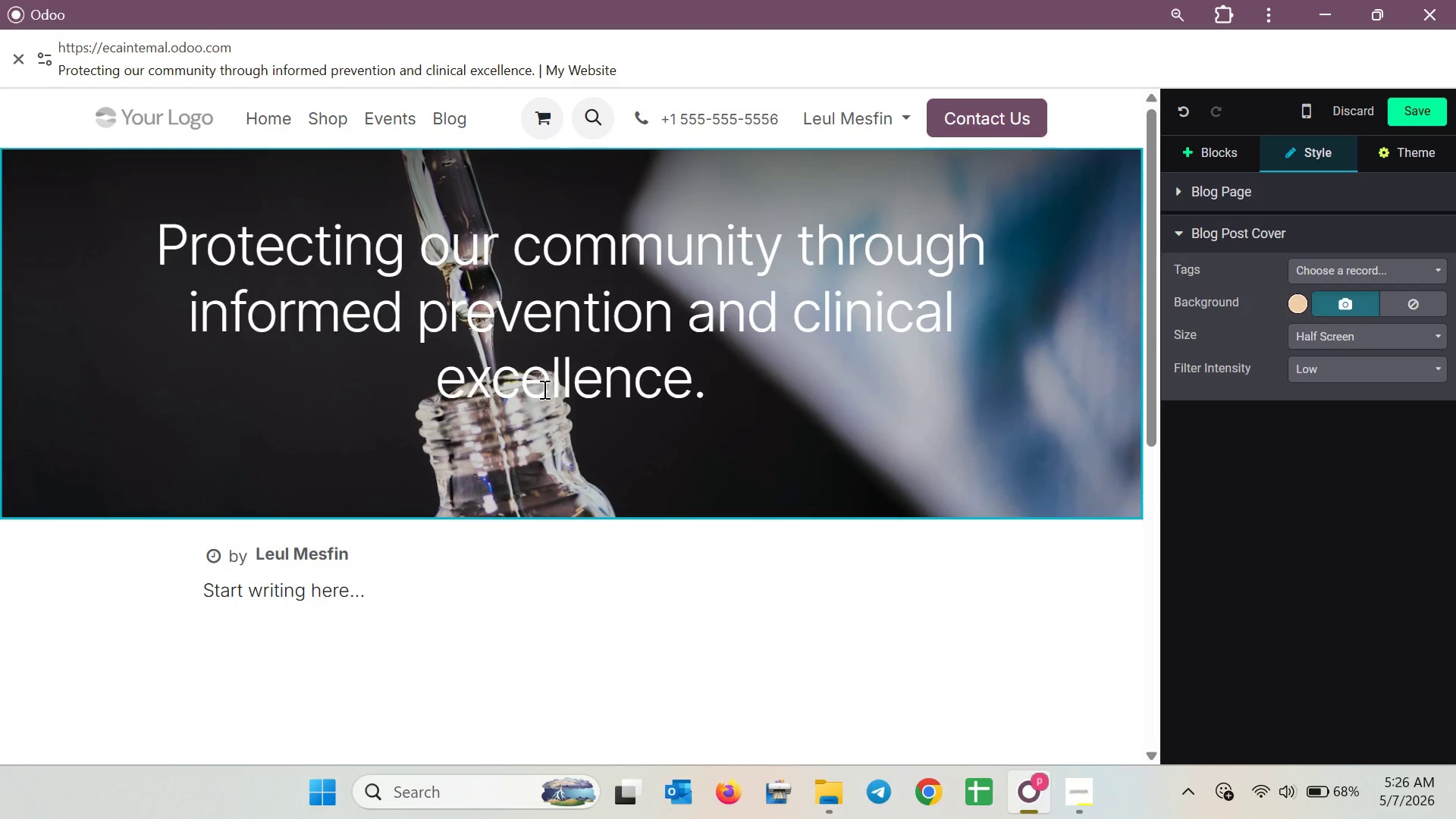 
left_click([581, 436])
 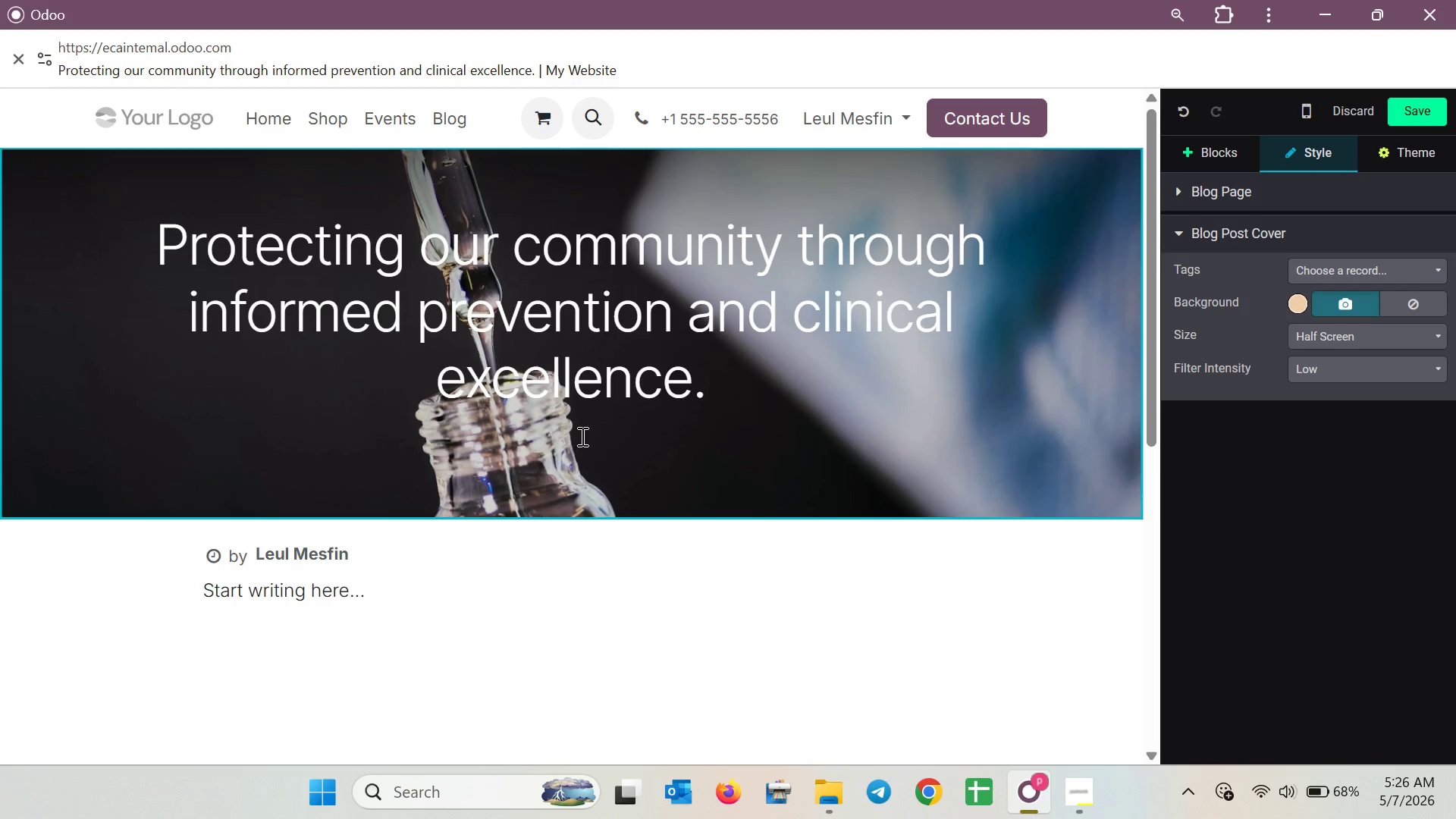 
type(Your ess)
 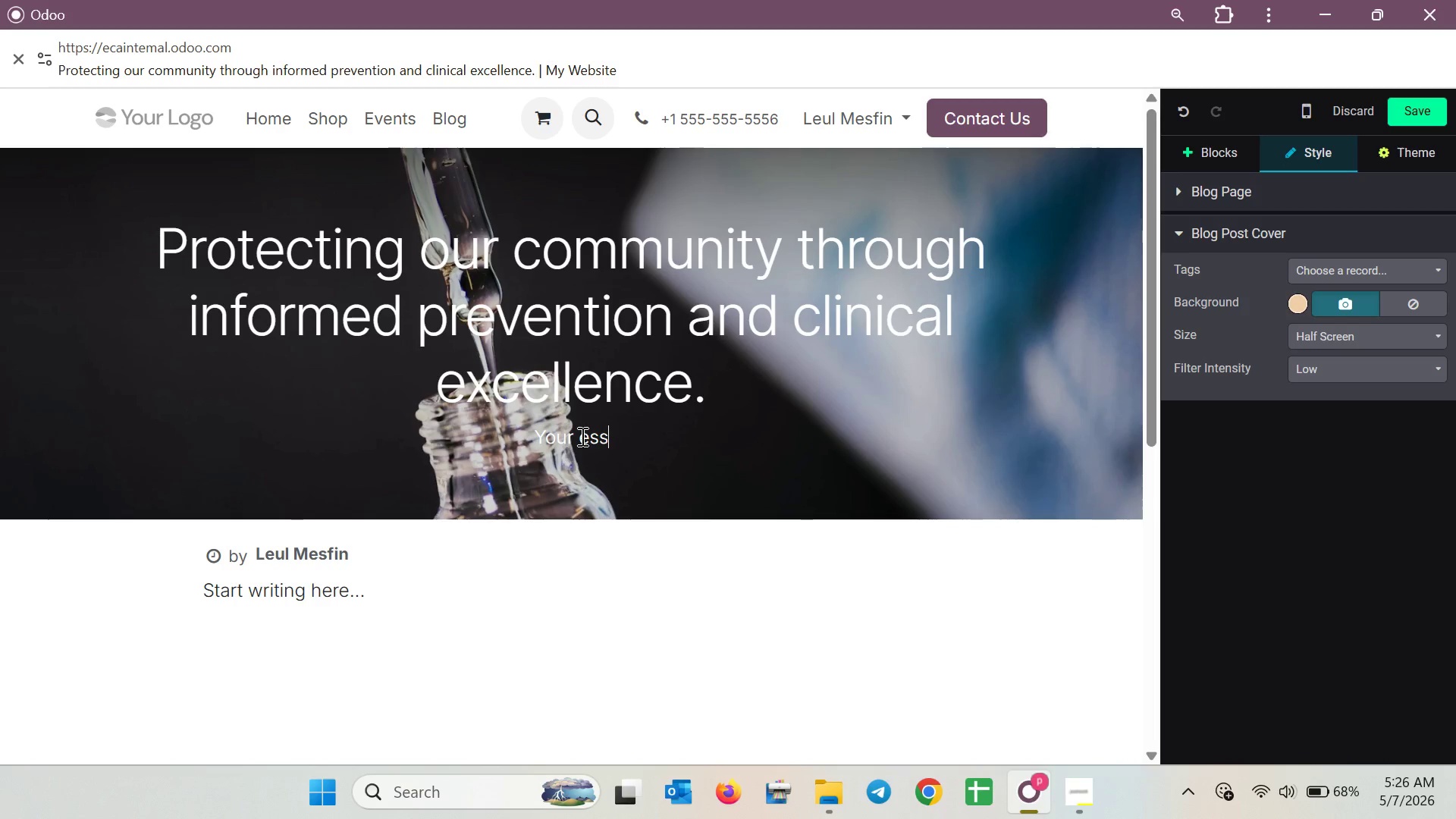 
type(ential)
 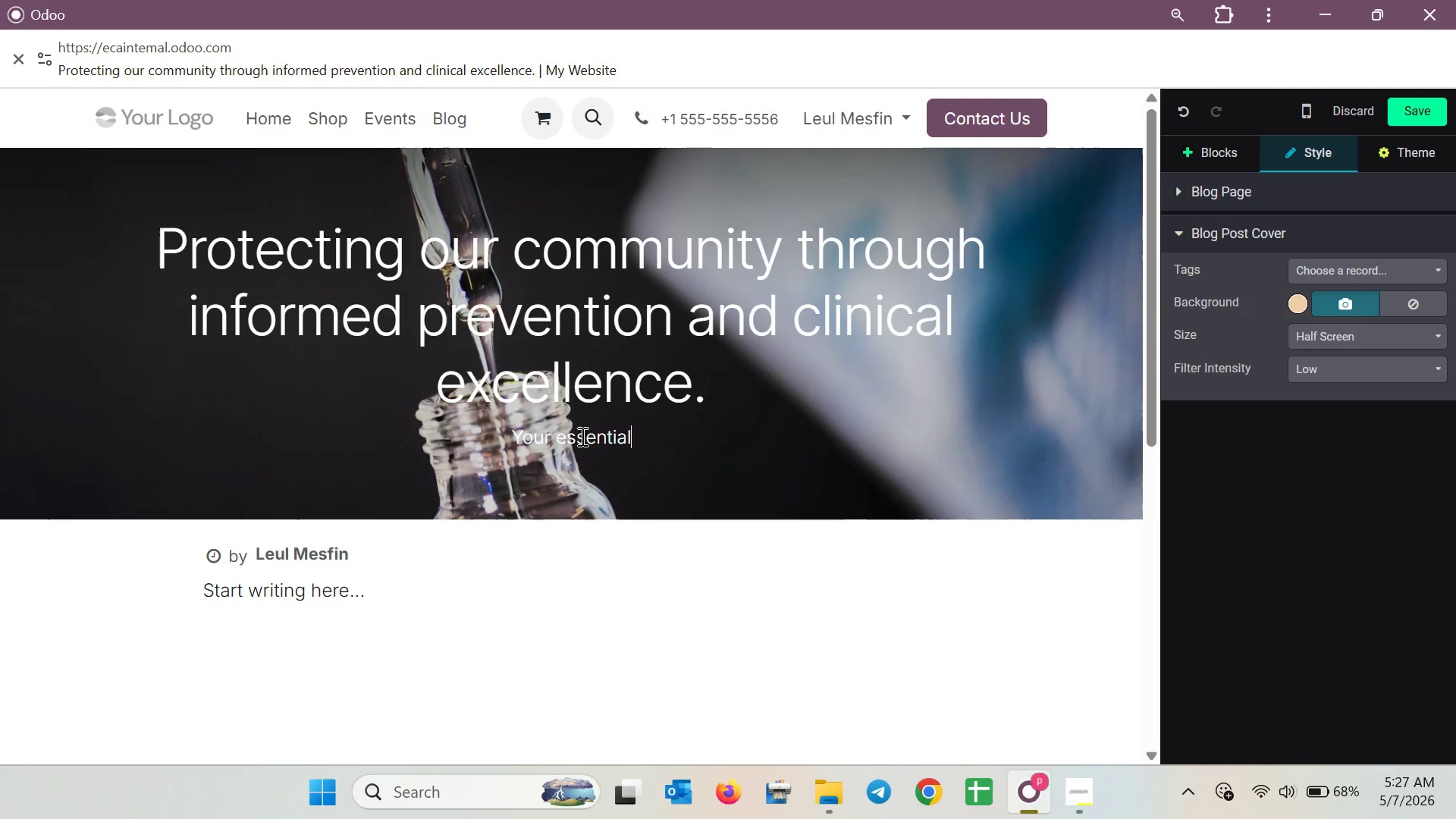 
wait(8.48)
 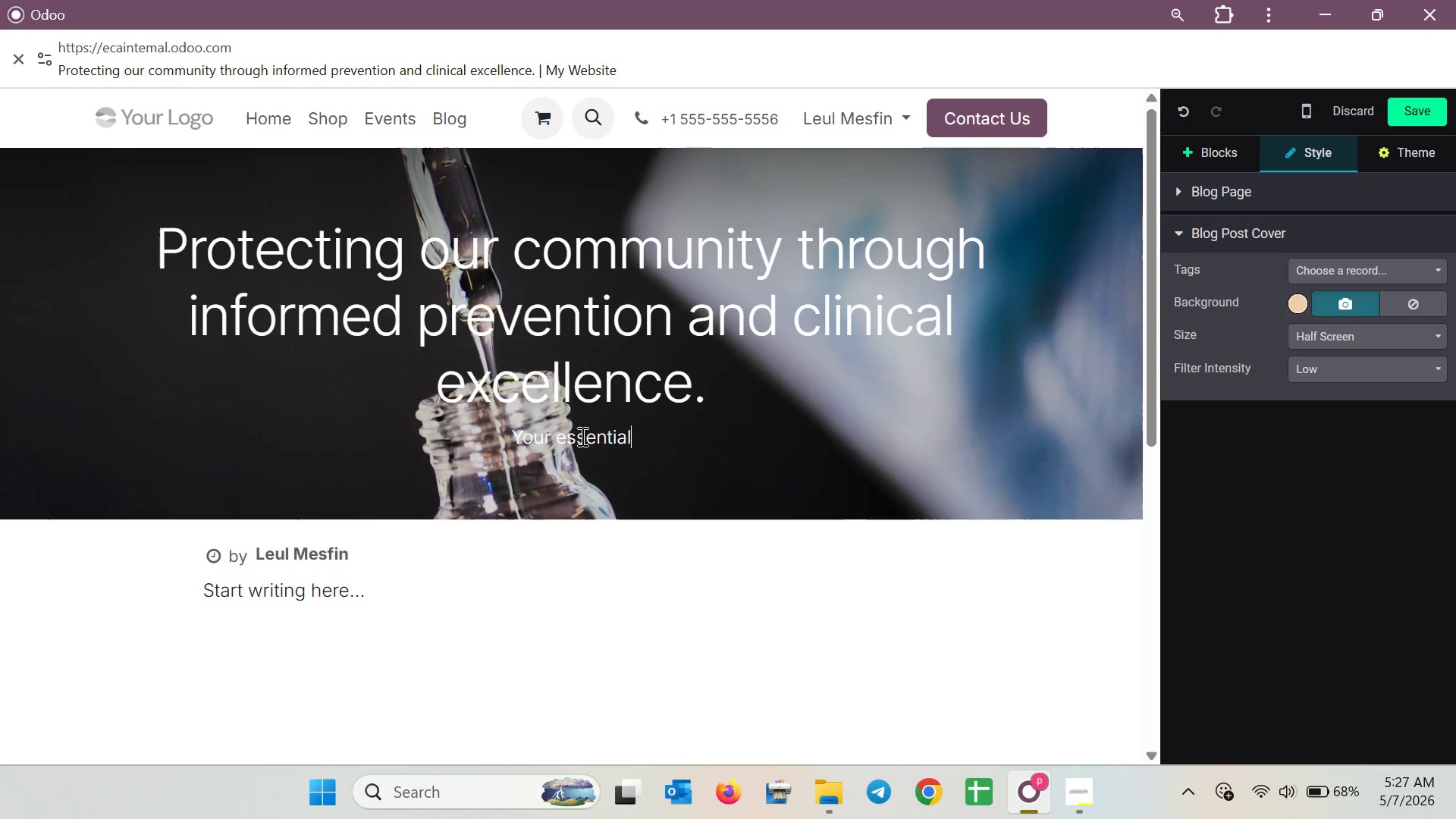 
scroll: coordinate [613, 374], scroll_direction: up, amount: 9.0
 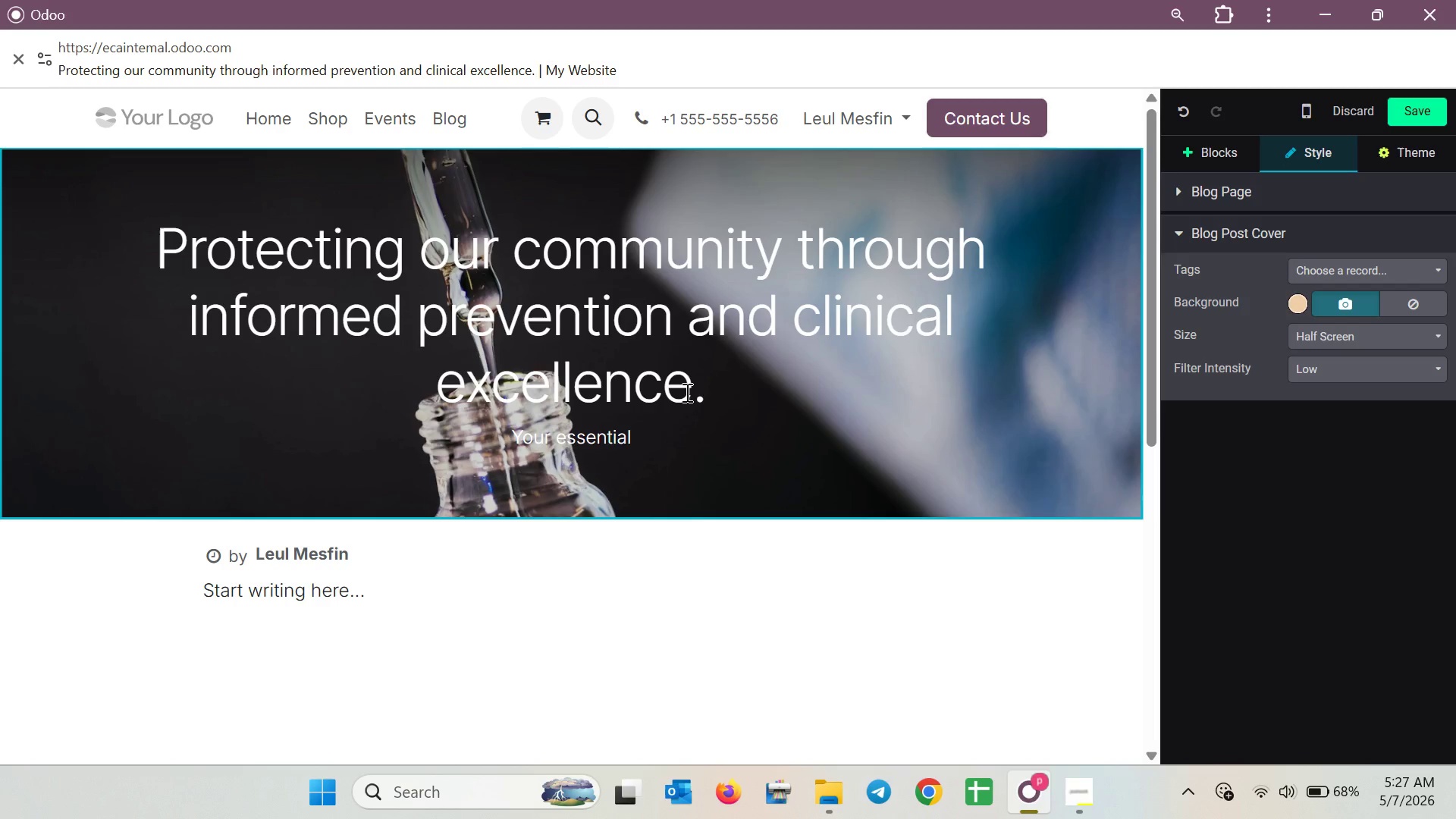 
key(Space)
 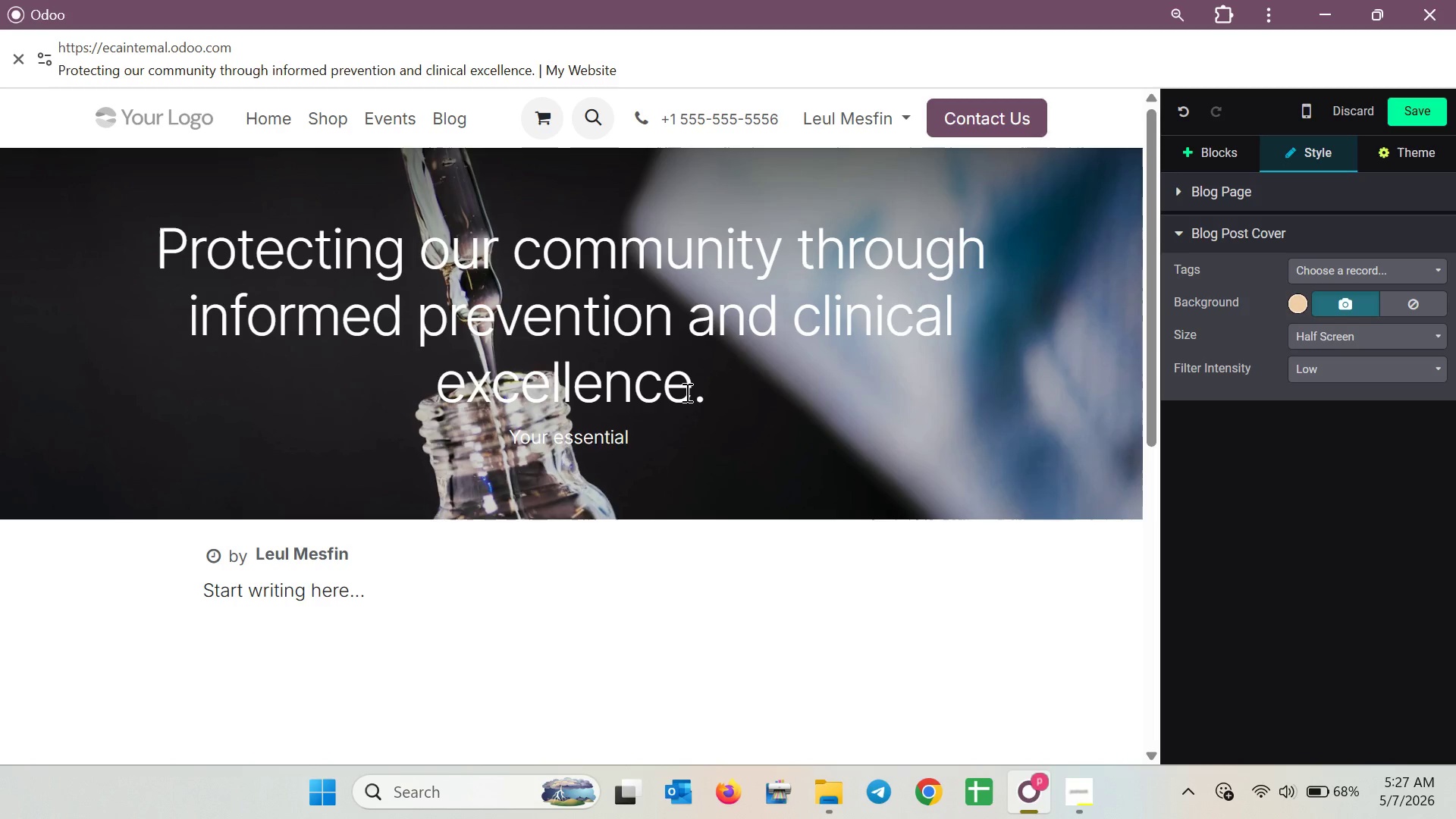 
key(G)
 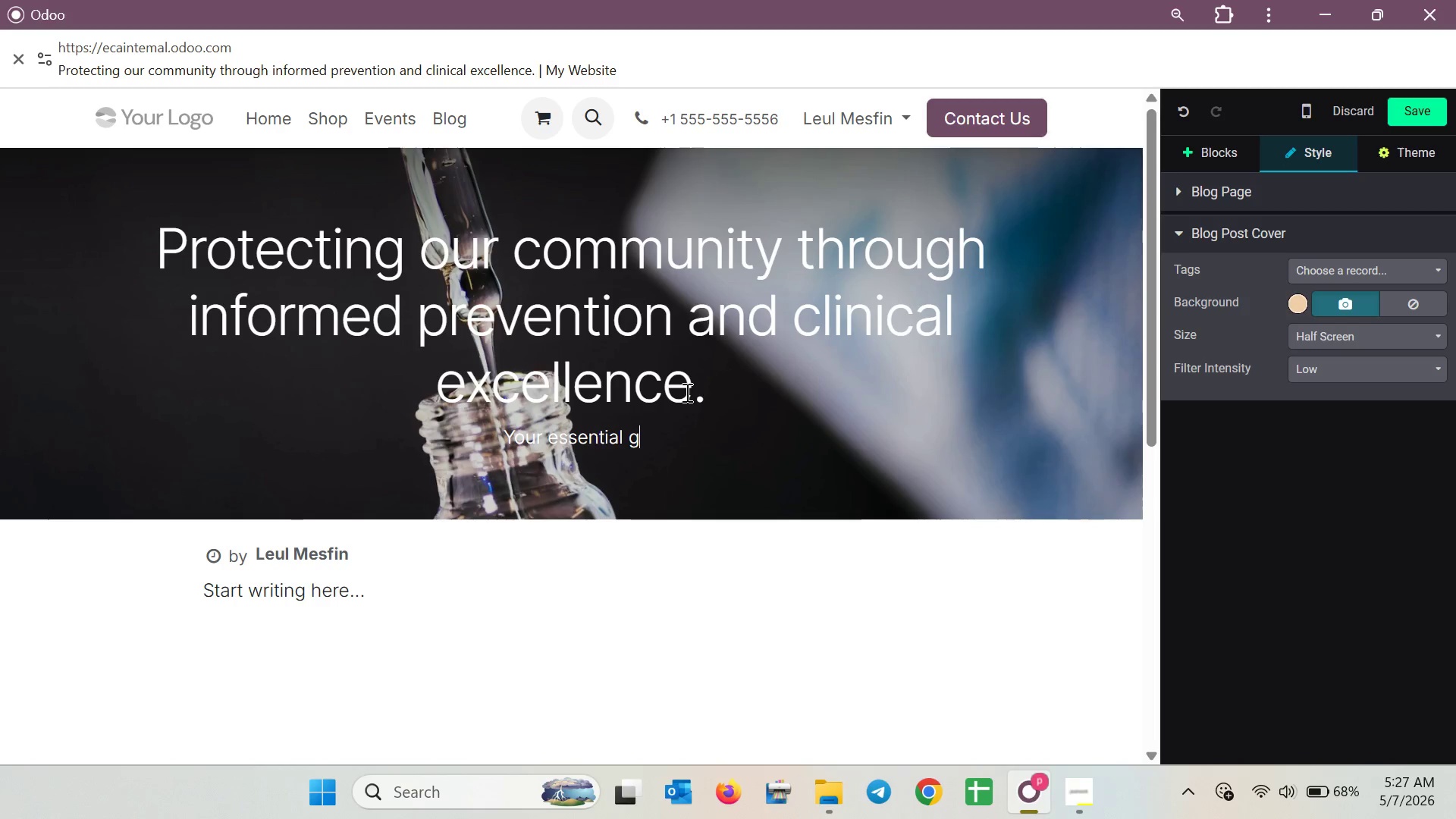 
wait(17.61)
 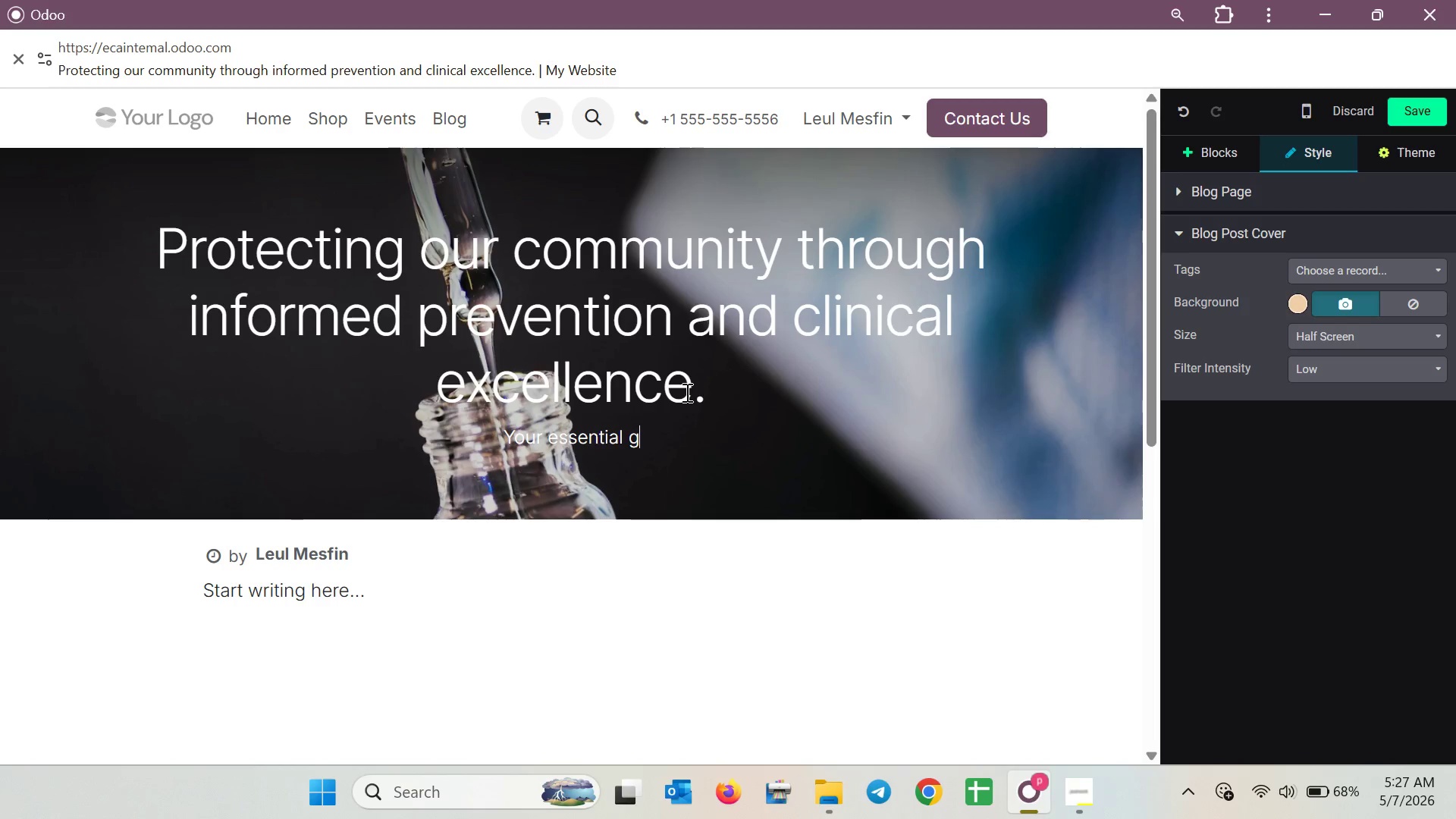 
type(ui)
 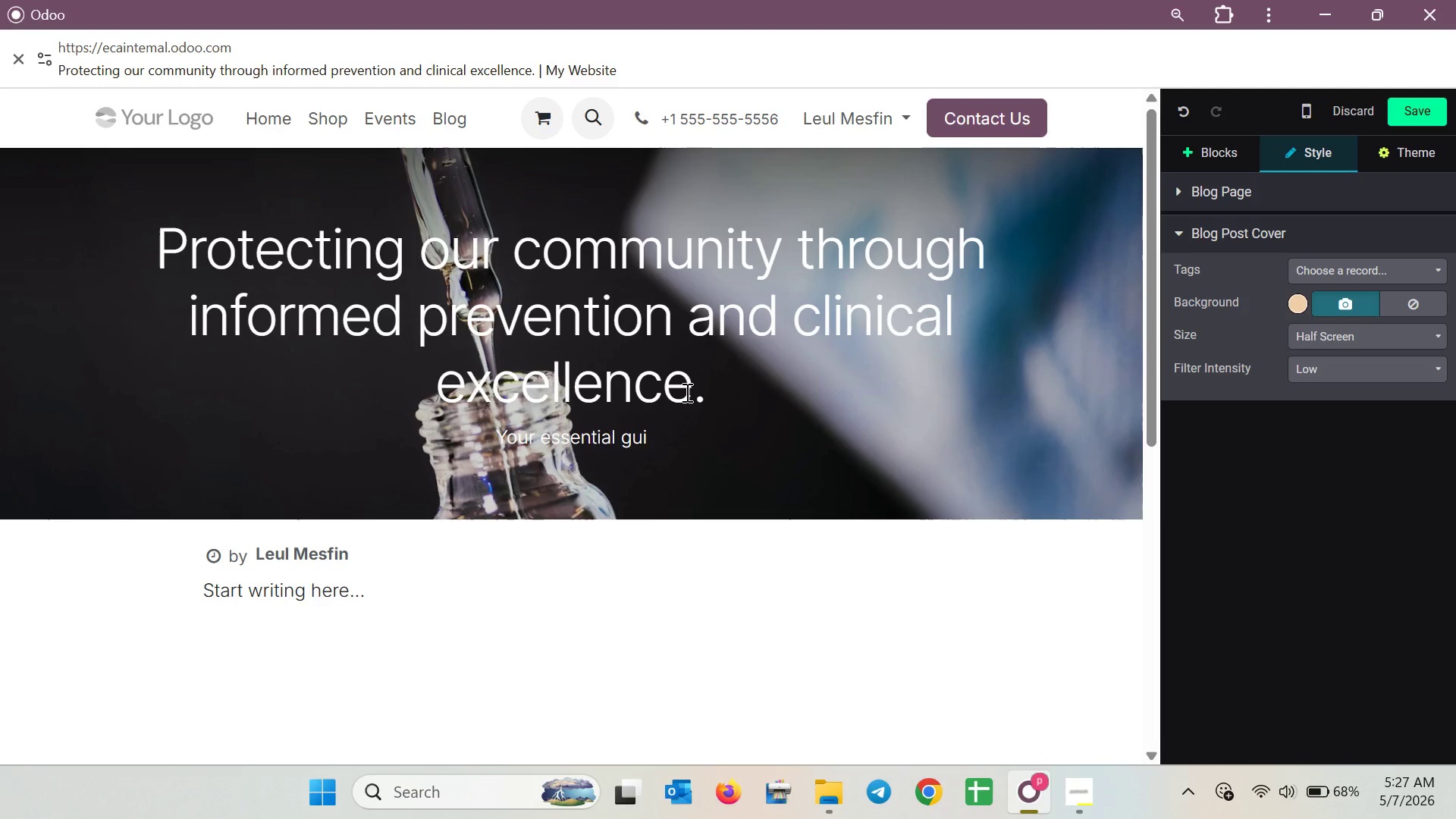 
type(de to )
 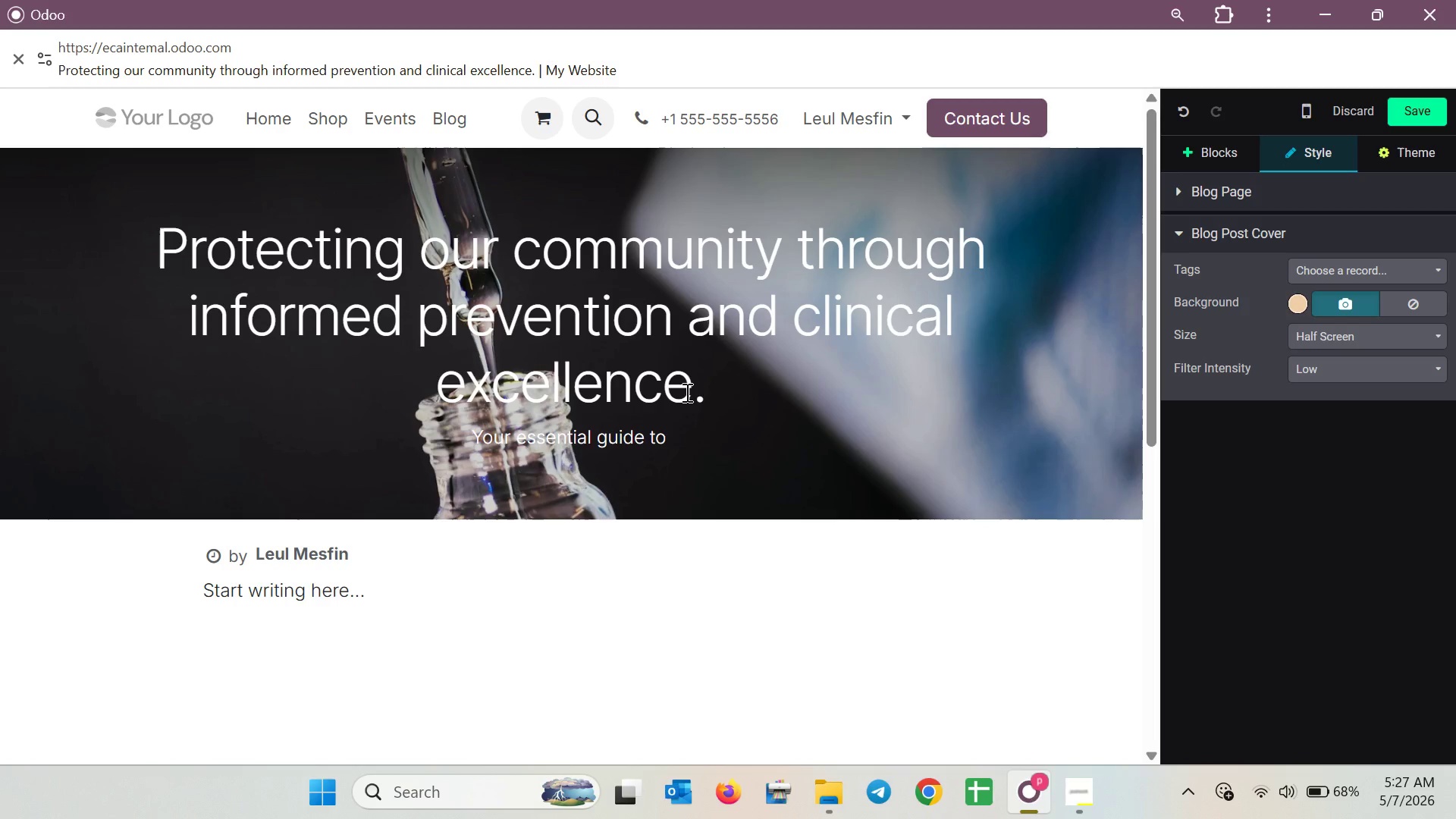 
wait(15.48)
 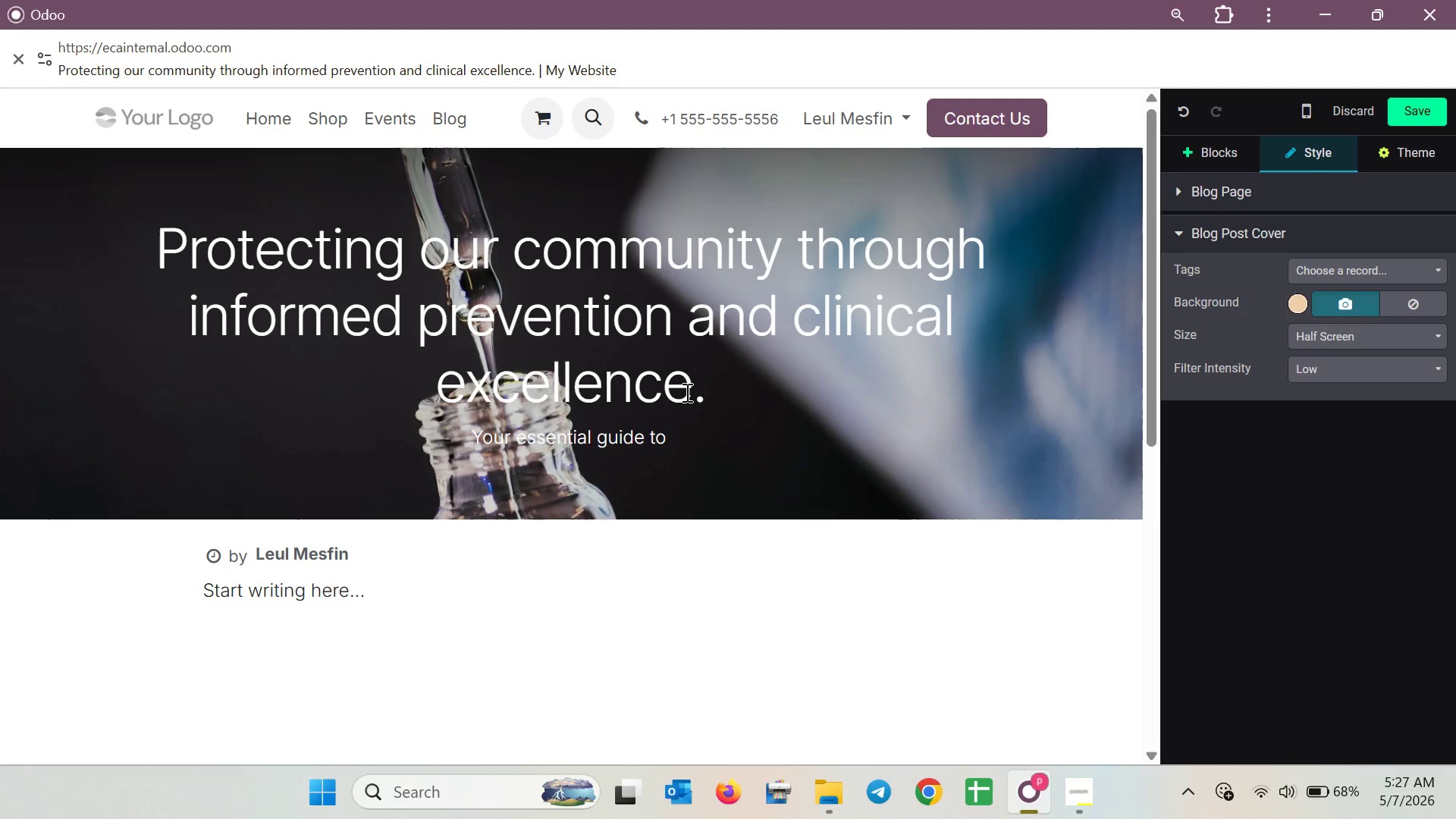 
left_click([1089, 777])